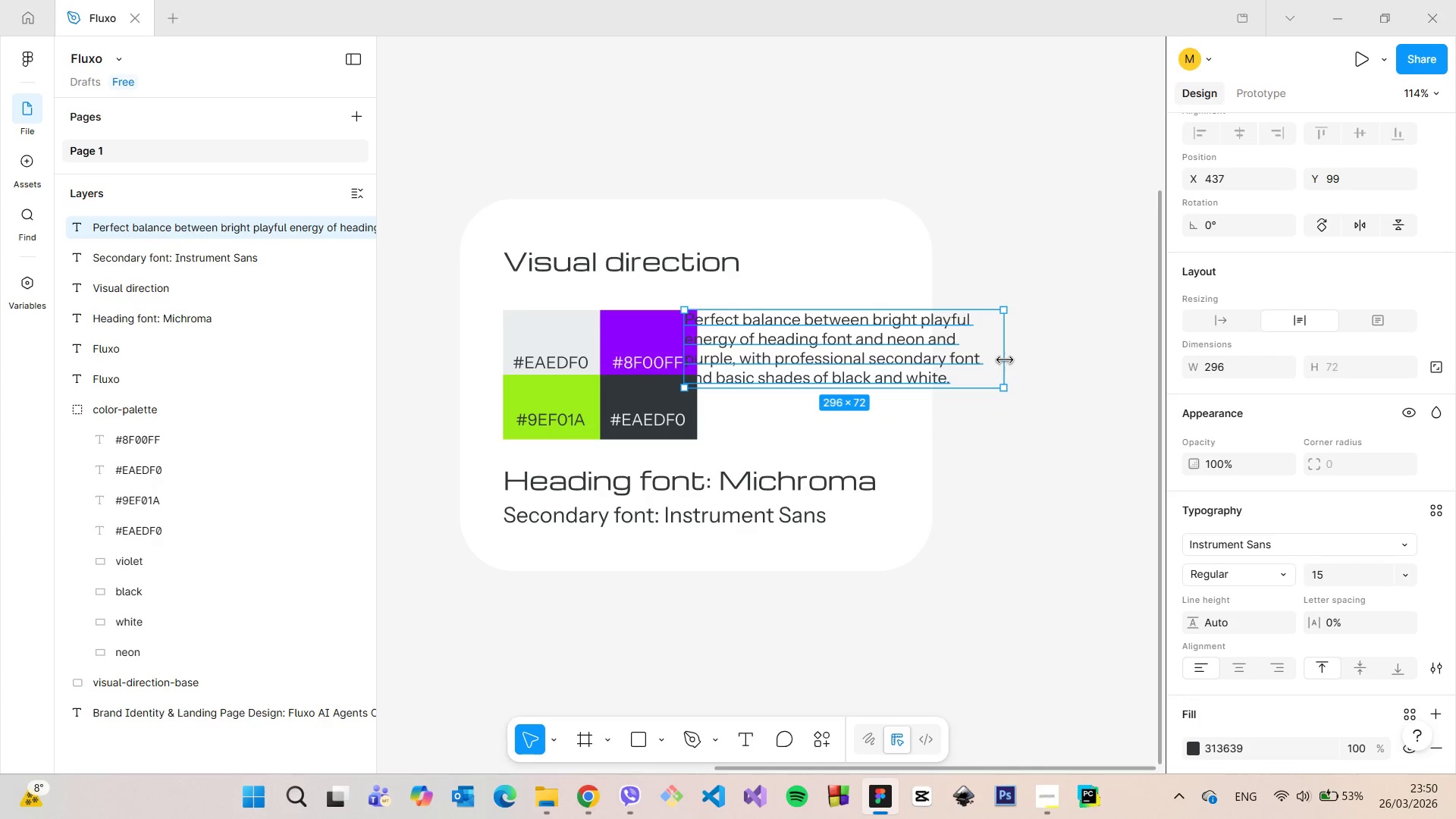 
left_click_drag(start_coordinate=[1005, 360], to_coordinate=[886, 349])
 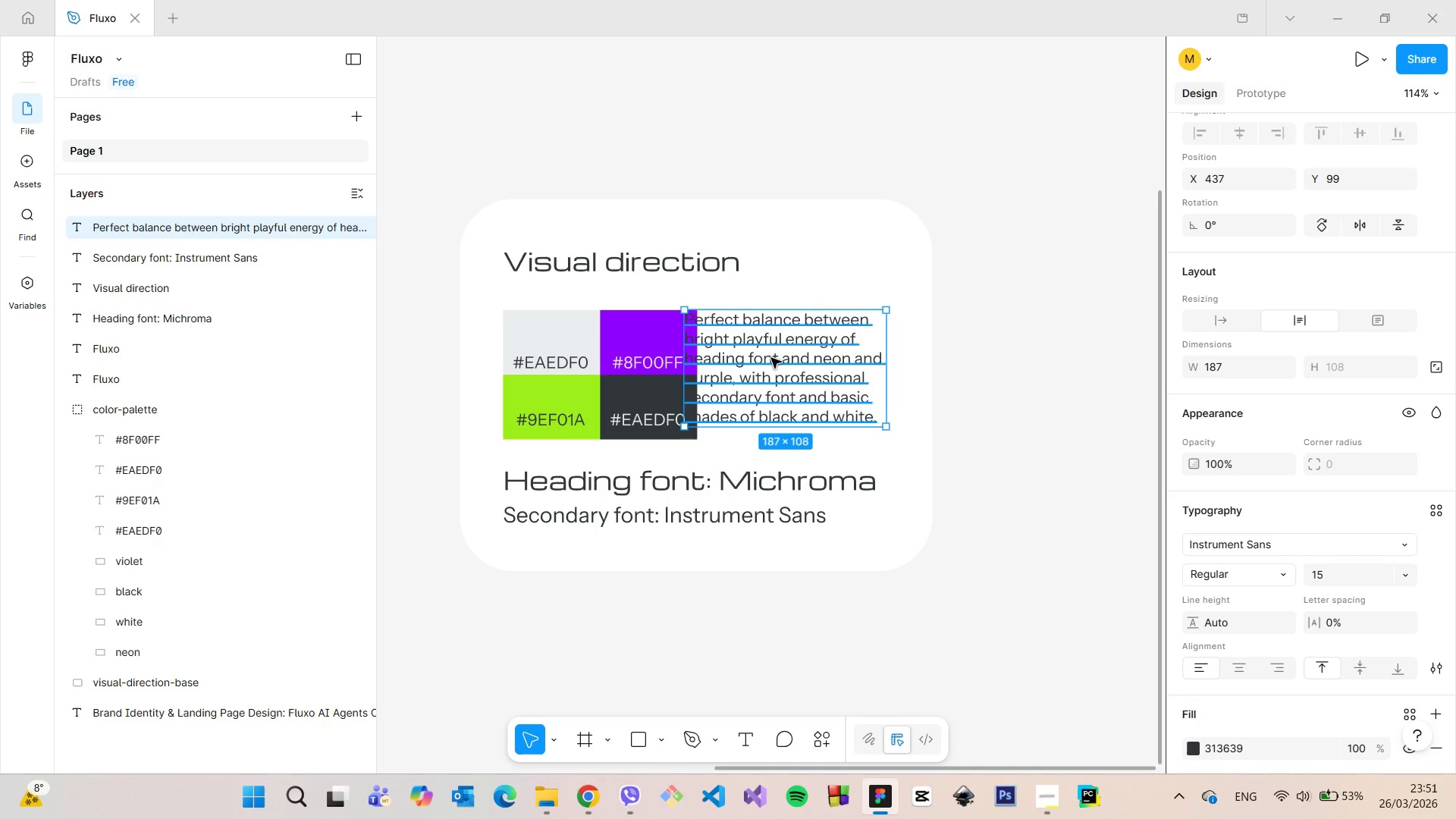 
left_click_drag(start_coordinate=[766, 358], to_coordinate=[789, 359])
 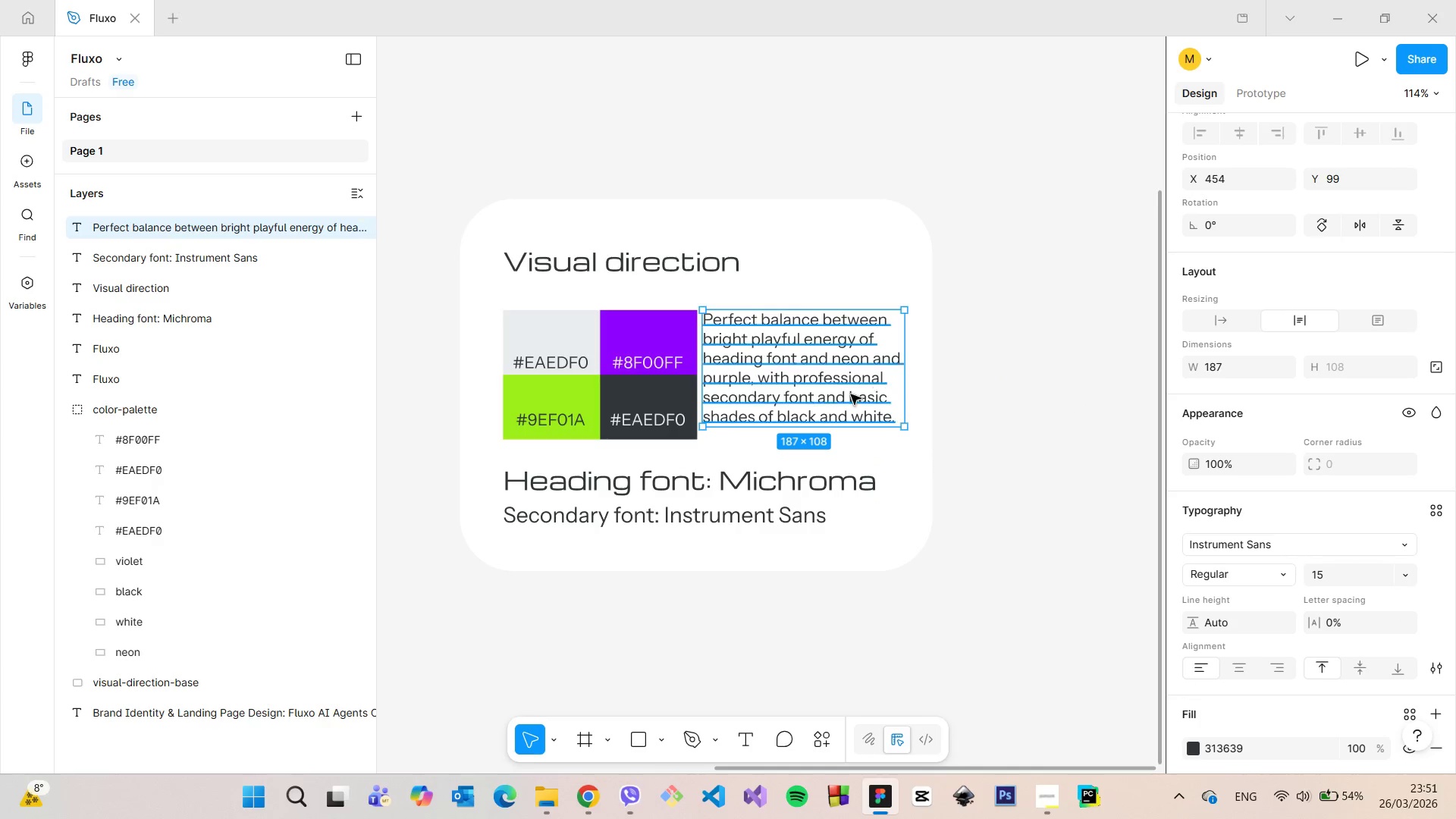 
double_click([851, 394])
 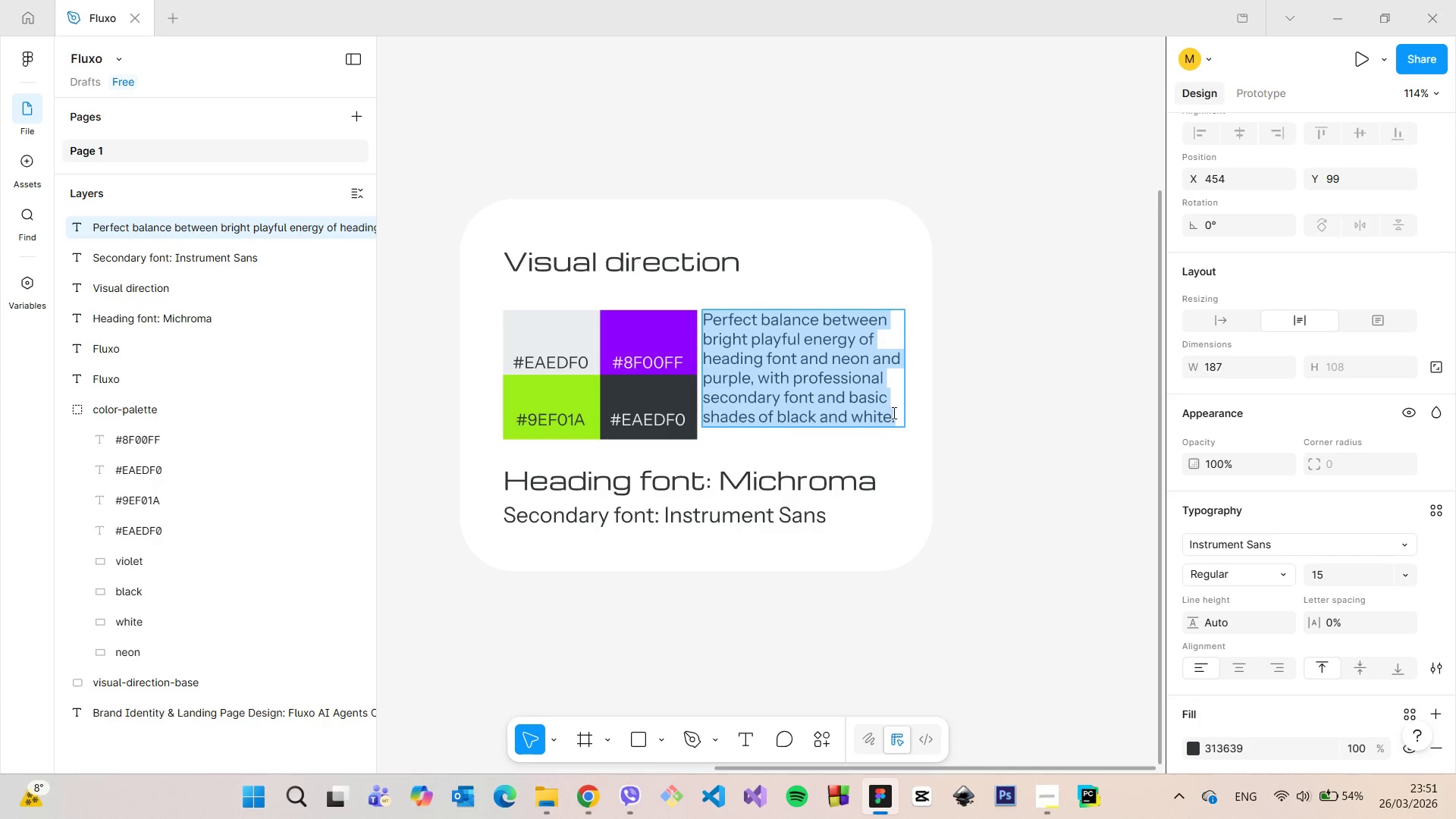 
triple_click([893, 413])
 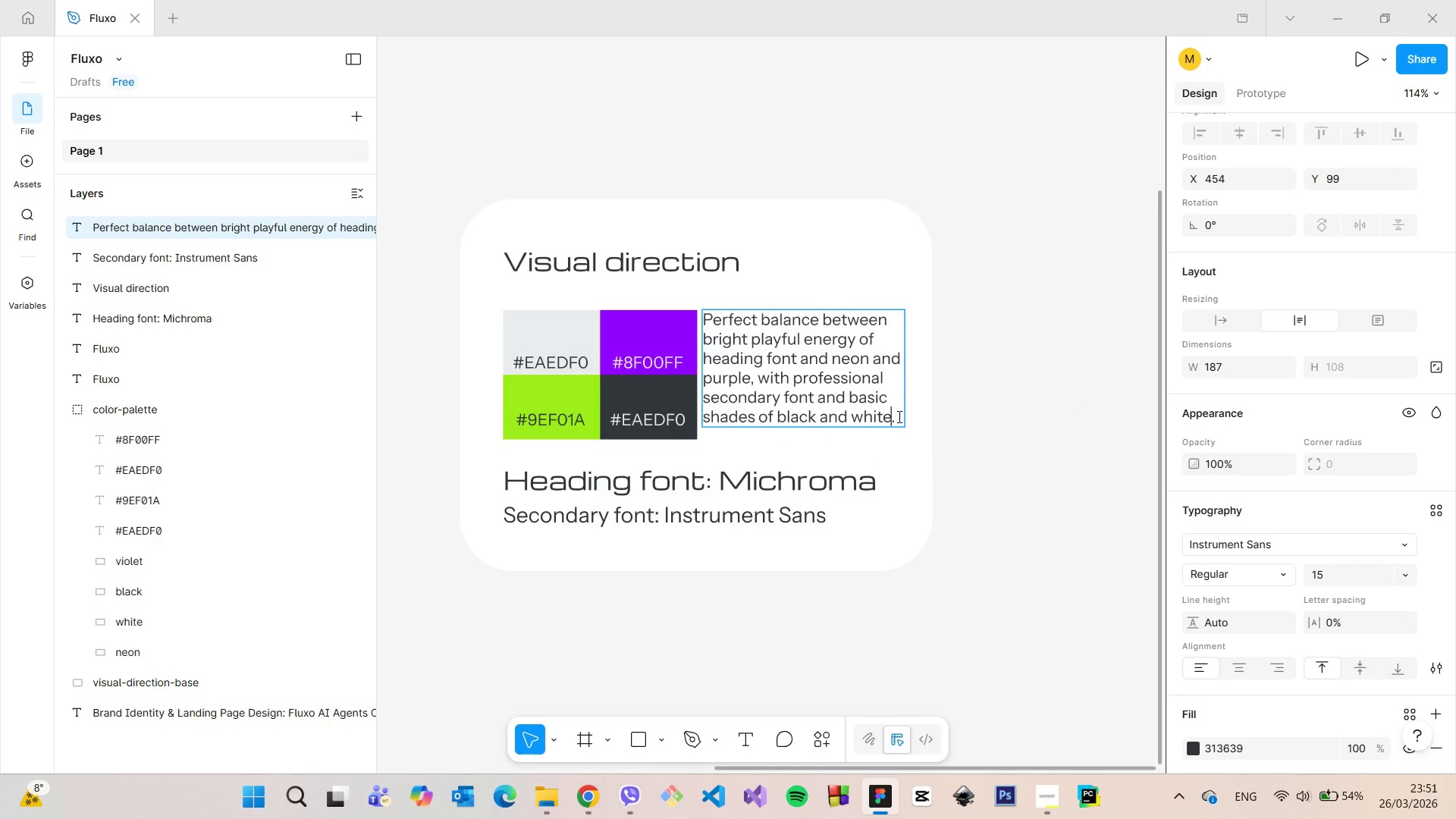 
triple_click([898, 416])
 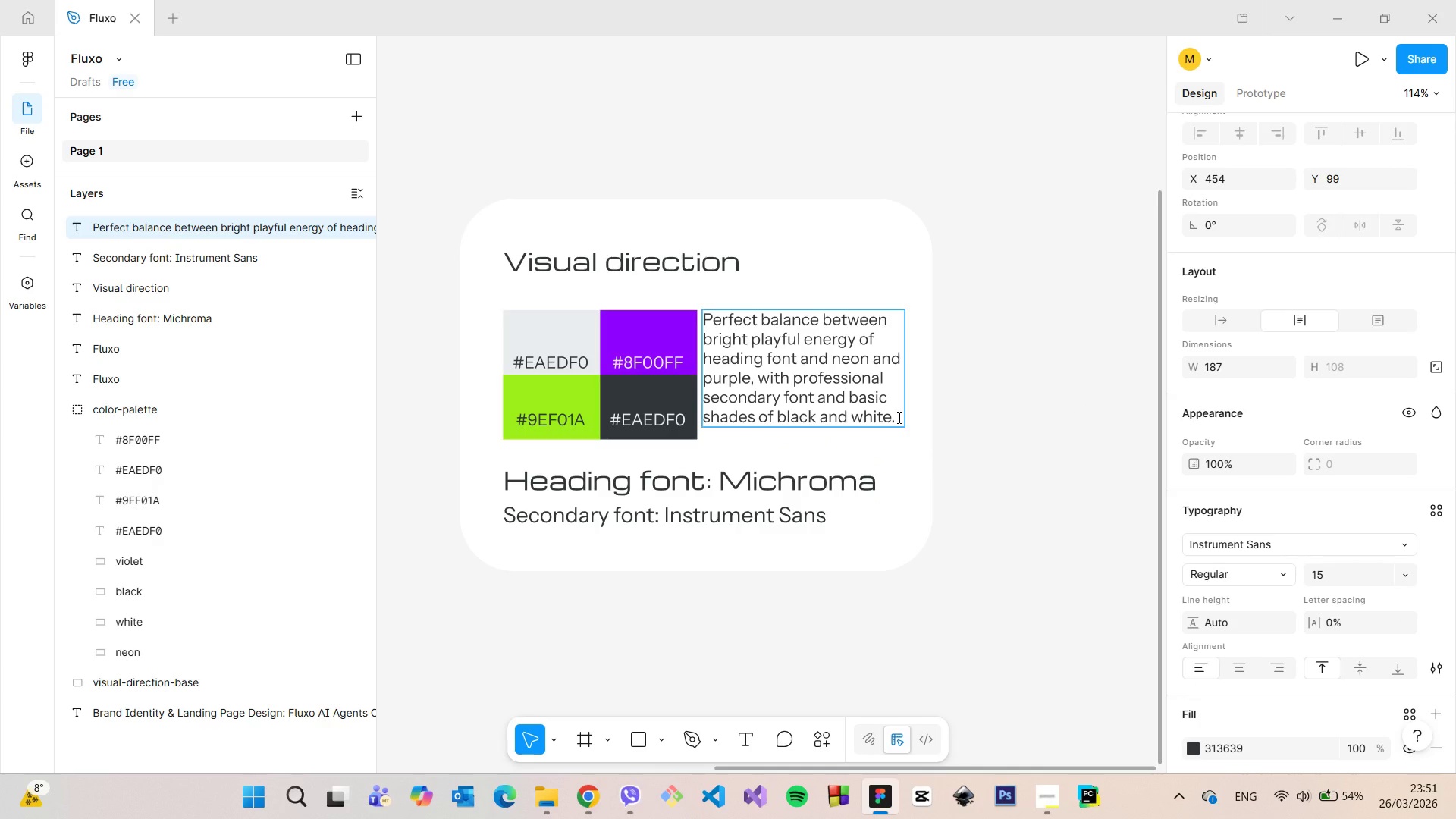 
key(Enter)
 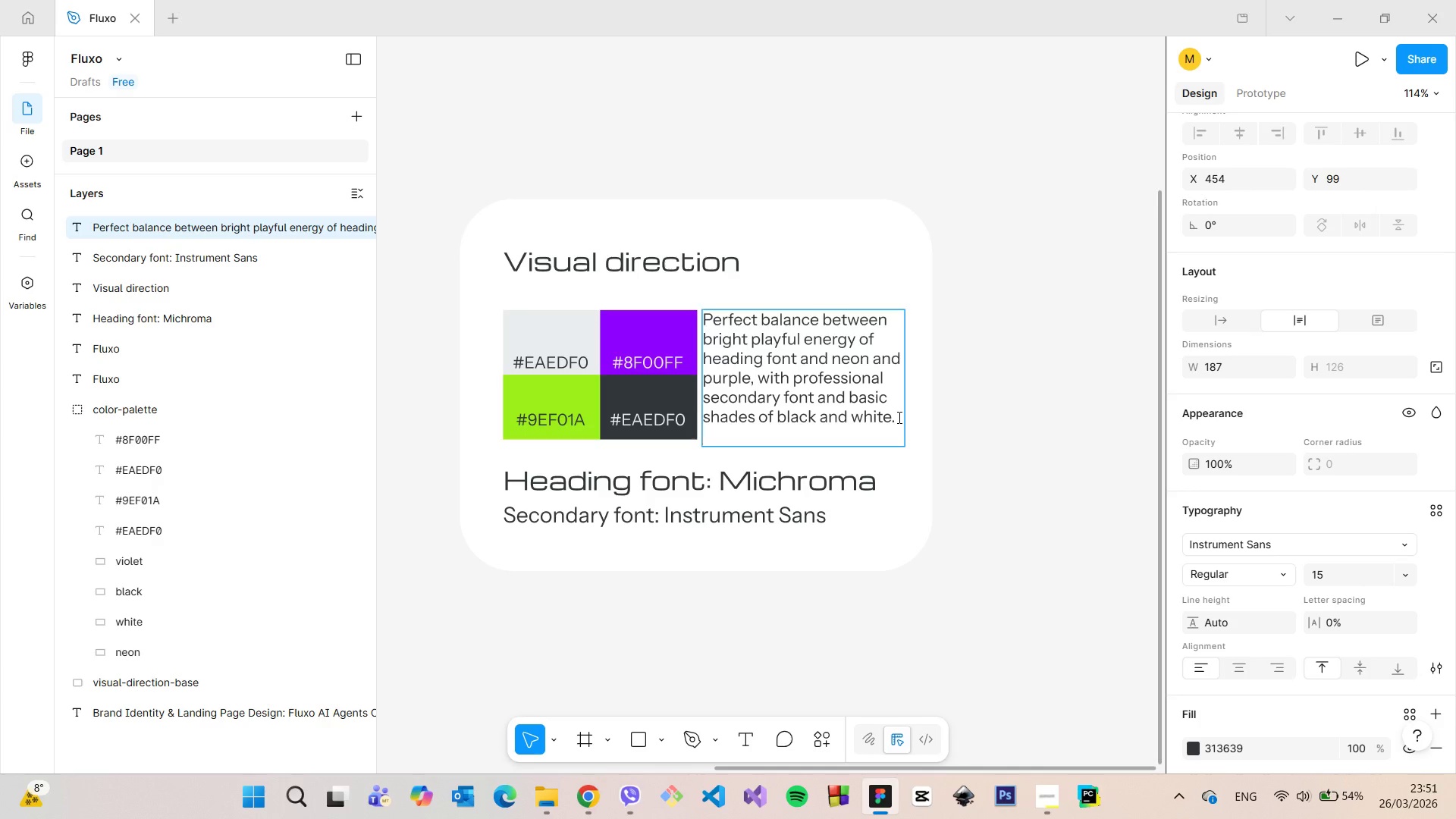 
type(Borders and )
key(Backspace)
key(Backspace)
type(Border radius, white spaces and interesting shapes will)
key(Backspace)
key(Backspace)
key(Backspace)
key(Backspace)
type(will be used to e)
key(Backspace)
type(accentuate the brand's s)
key(Backspace)
 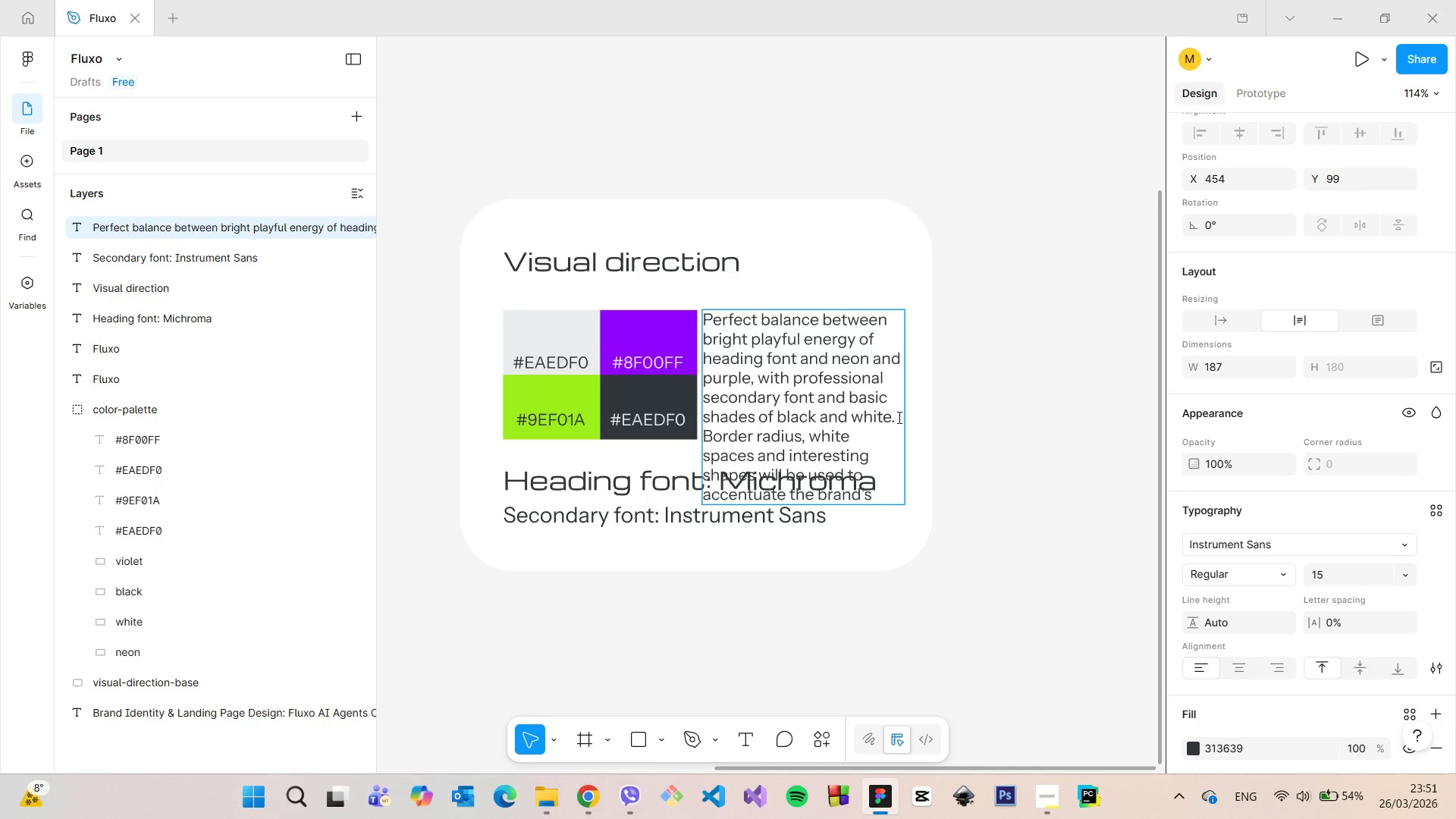 
left_click([937, 415])
 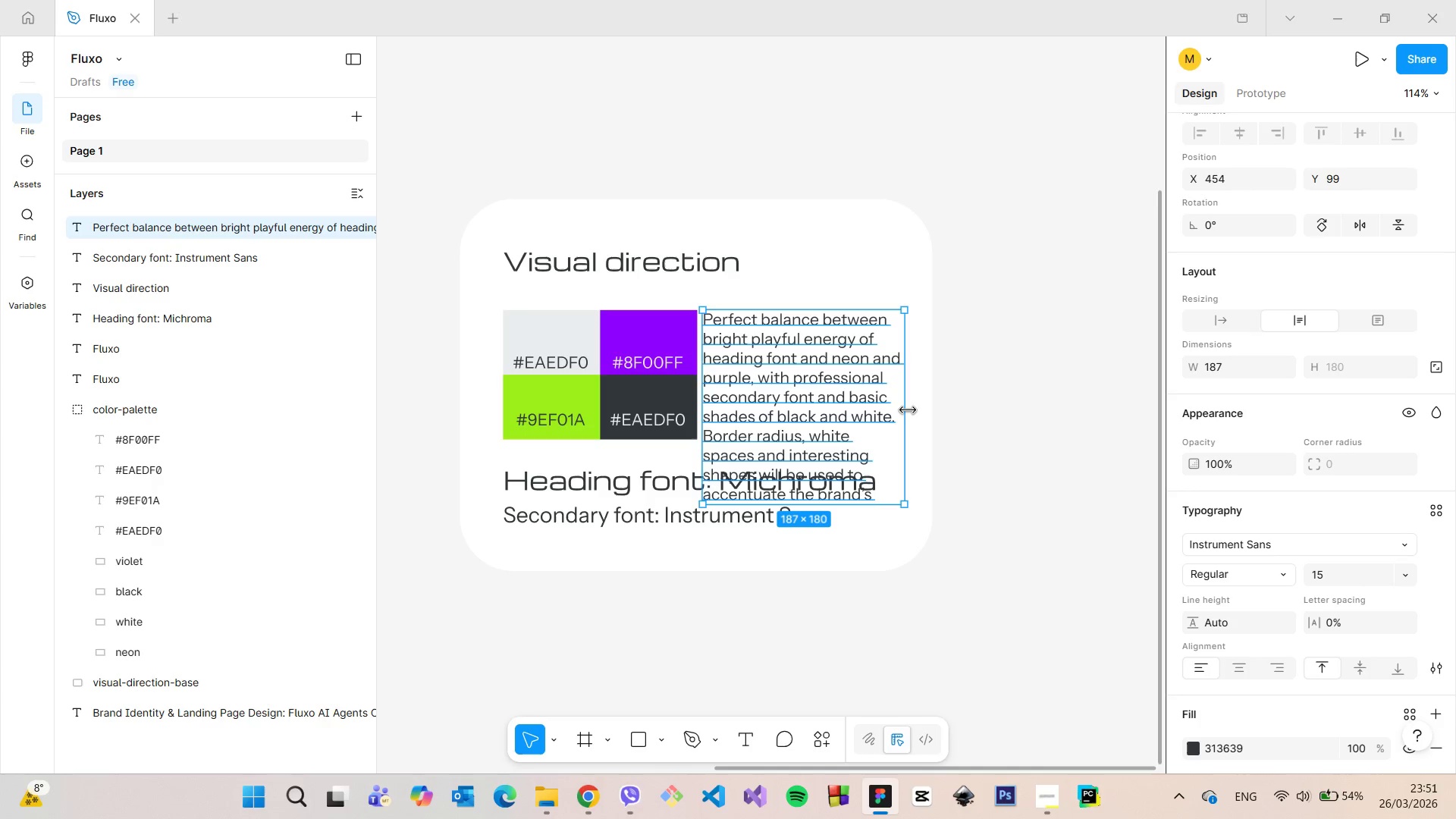 
left_click_drag(start_coordinate=[908, 410], to_coordinate=[927, 413])
 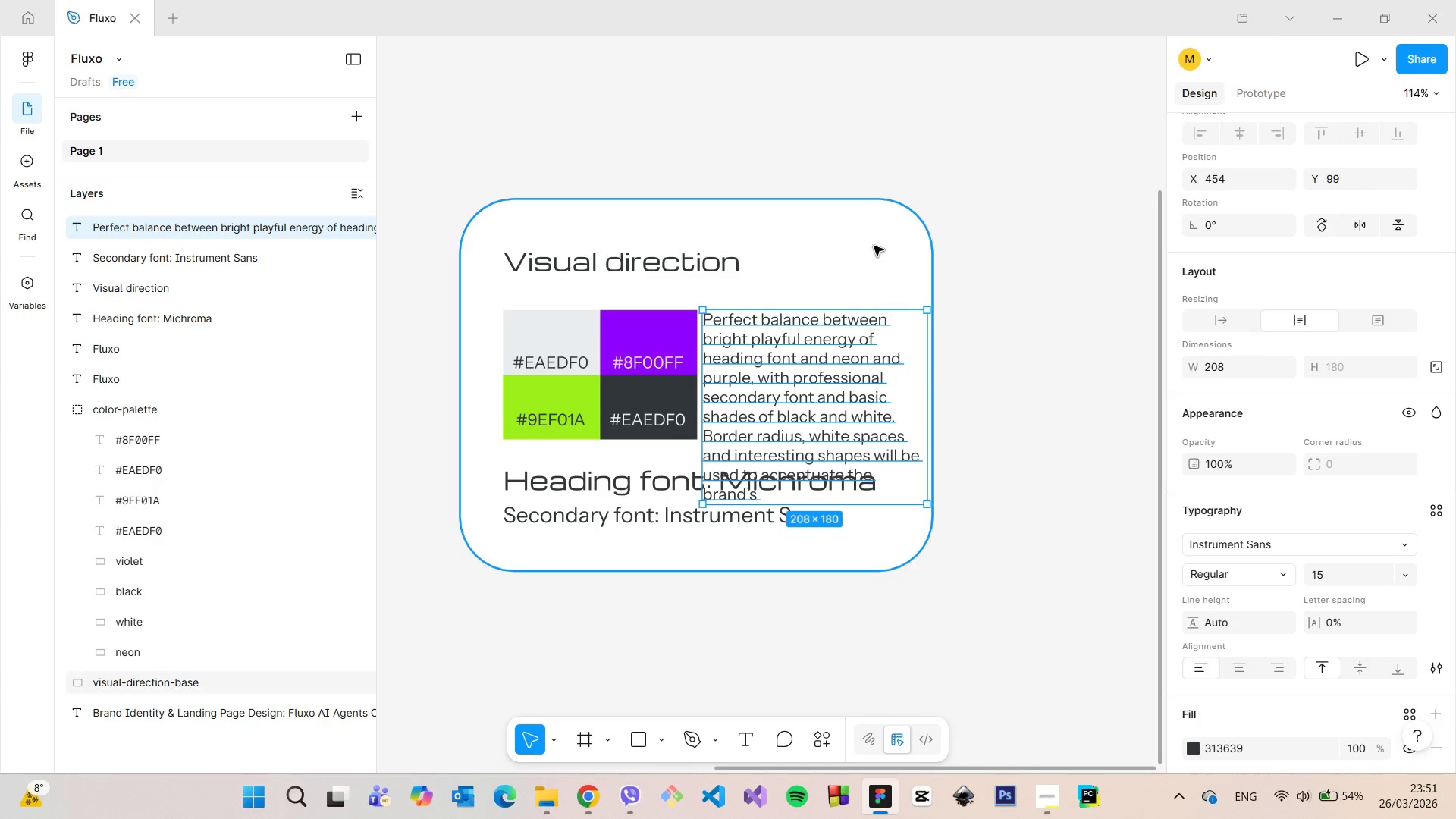 
left_click([874, 246])
 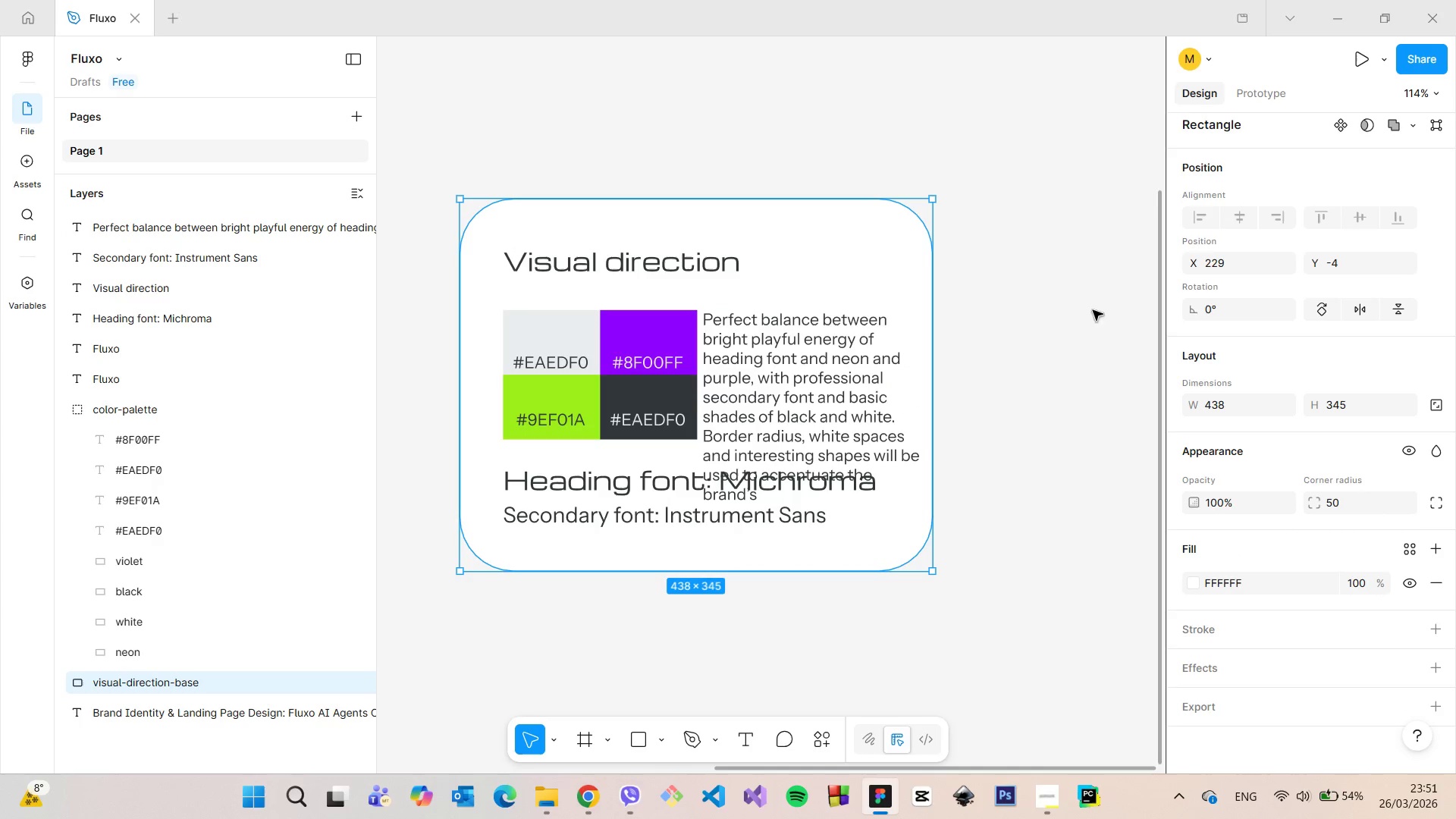 
left_click_drag(start_coordinate=[932, 299], to_coordinate=[1019, 314])
 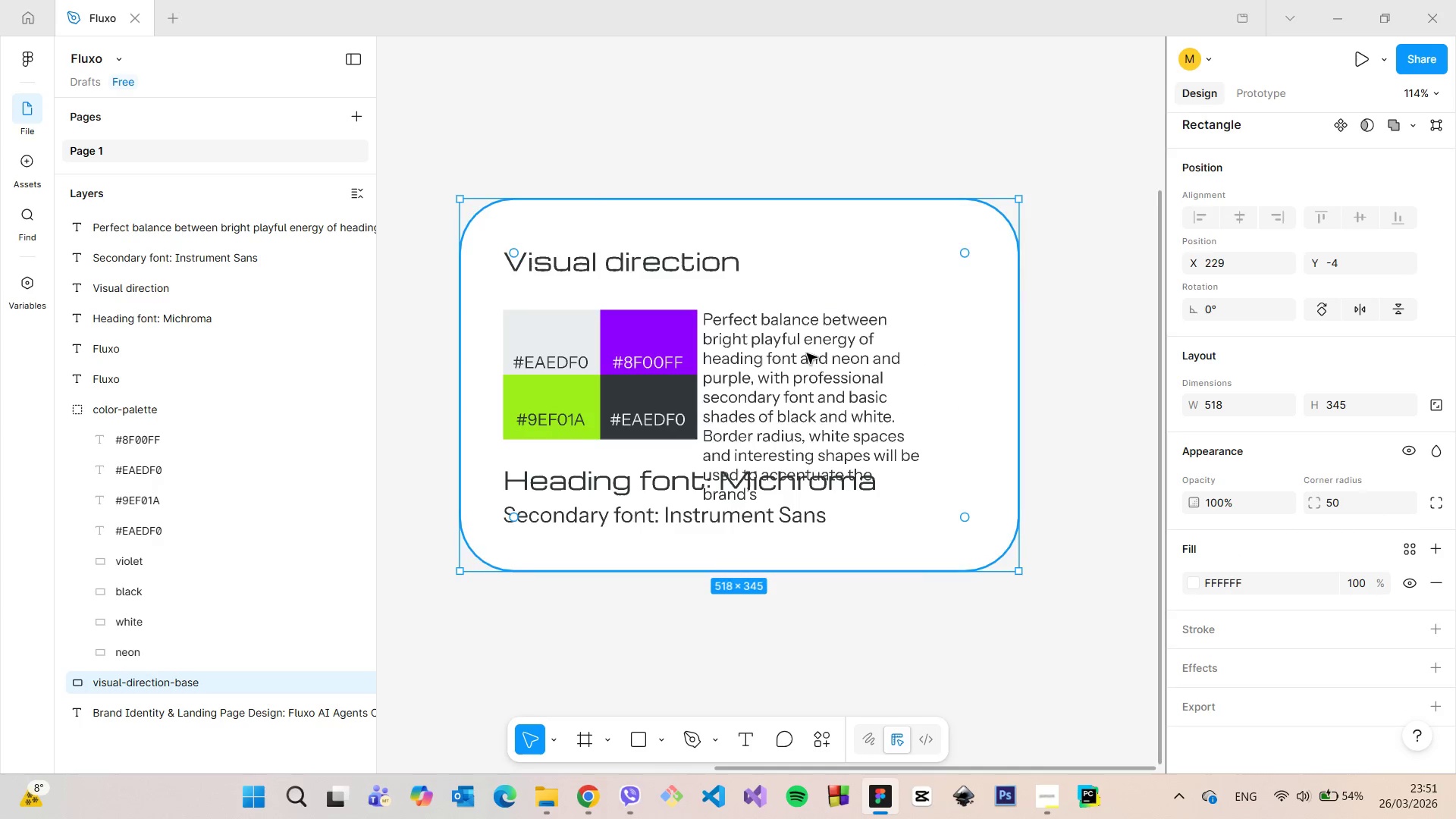 
left_click([807, 353])
 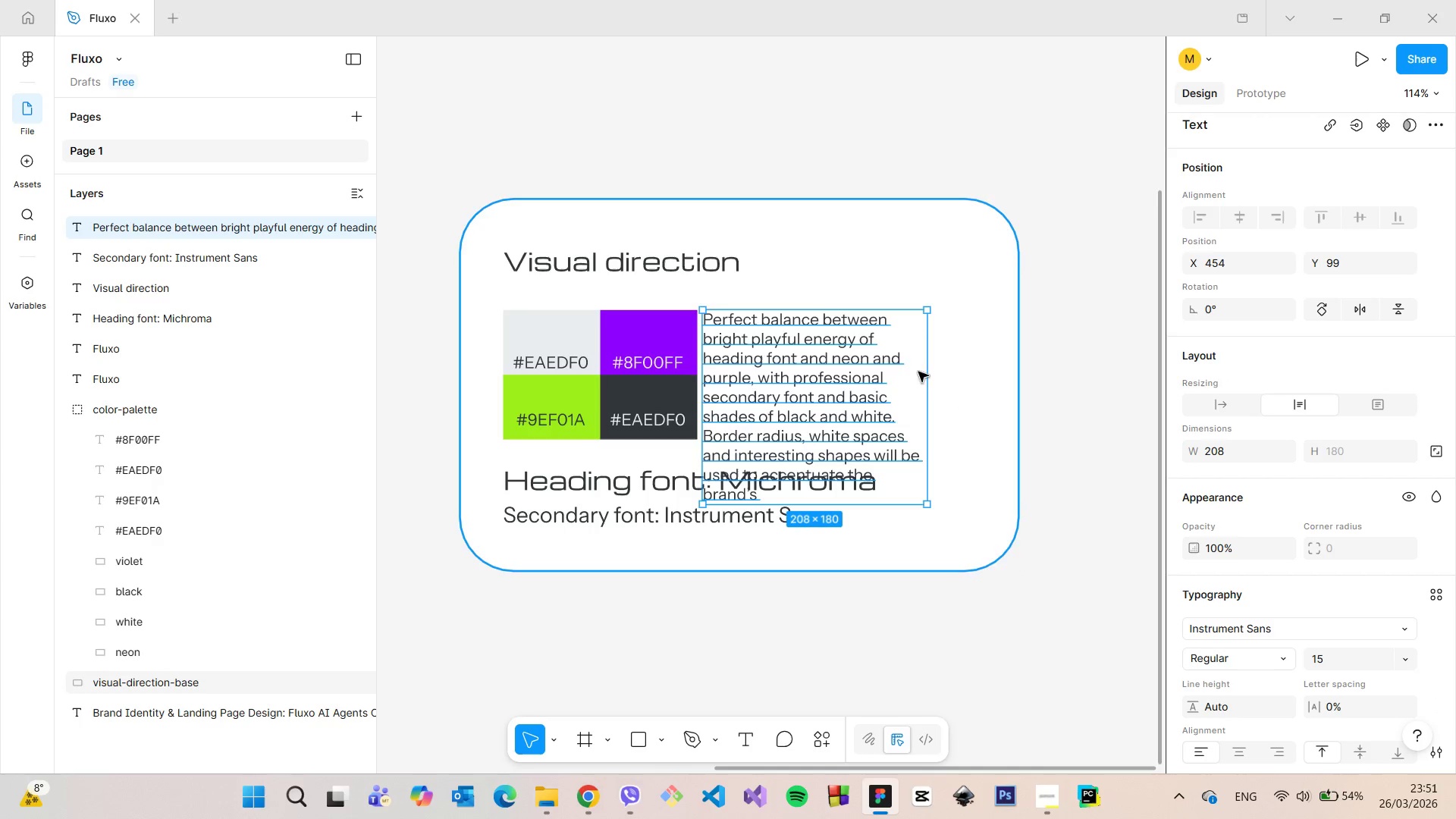 
left_click_drag(start_coordinate=[926, 374], to_coordinate=[993, 384])
 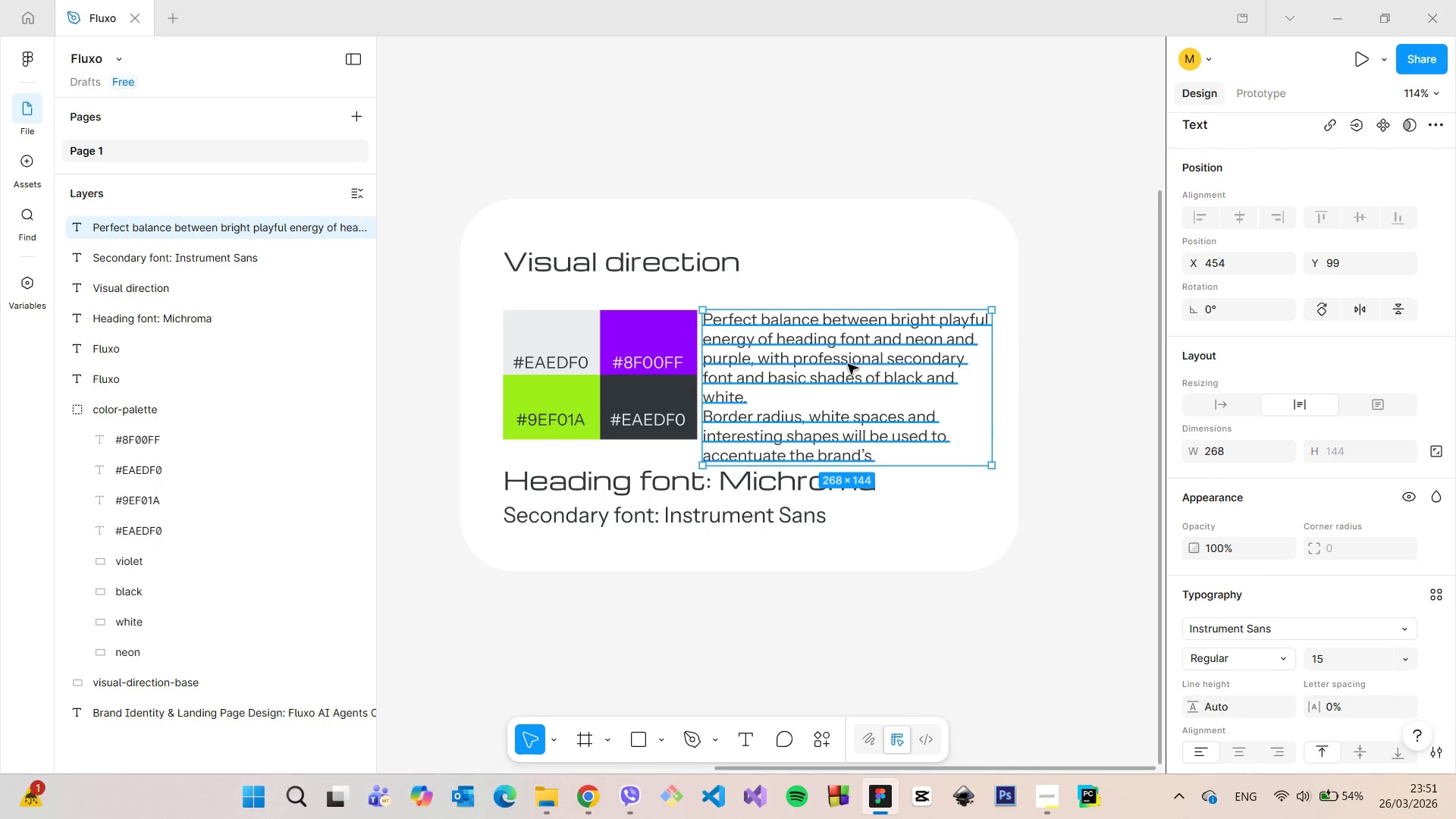 
left_click_drag(start_coordinate=[846, 363], to_coordinate=[857, 364])
 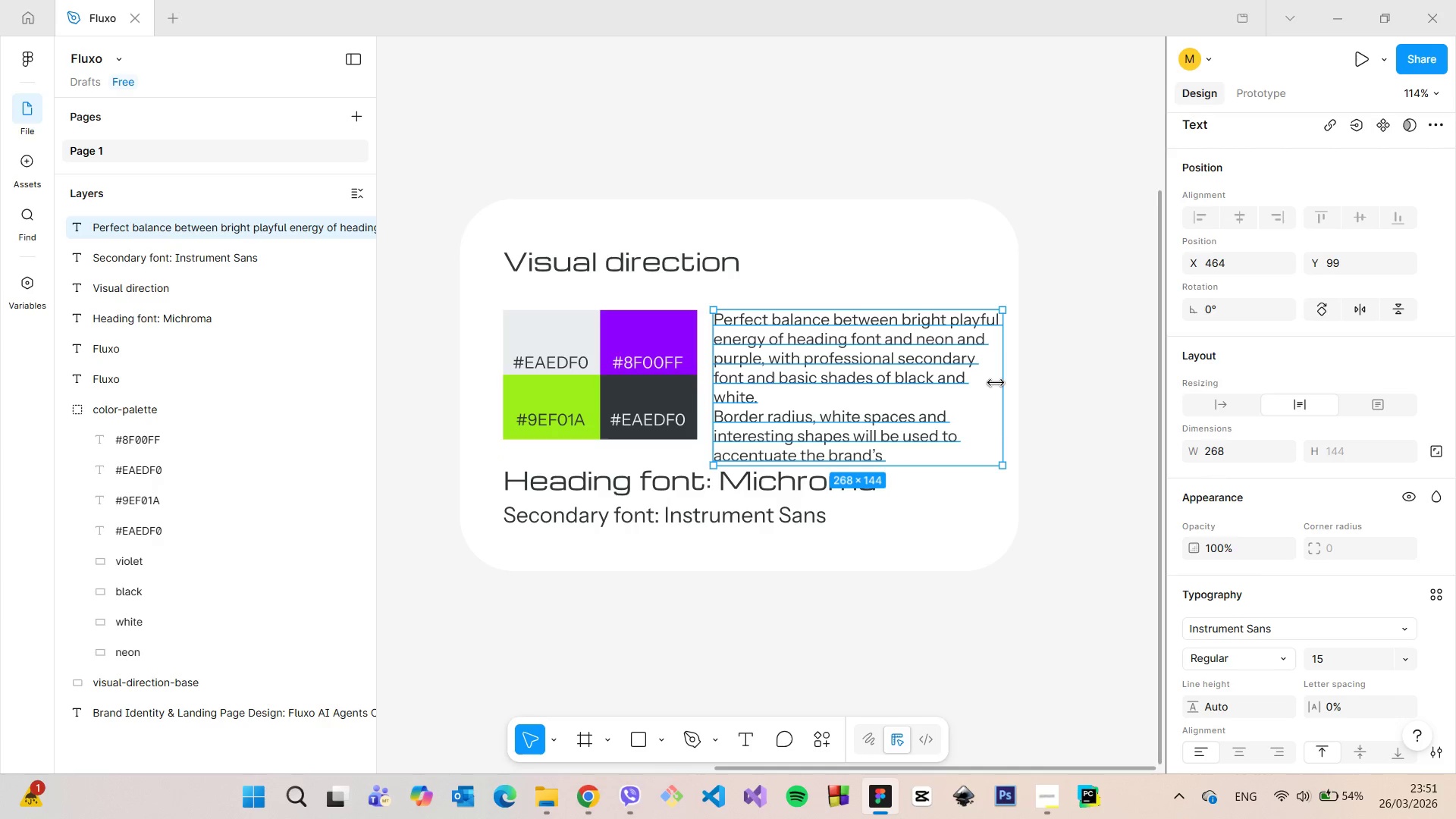 
left_click_drag(start_coordinate=[1000, 383], to_coordinate=[1006, 383])
 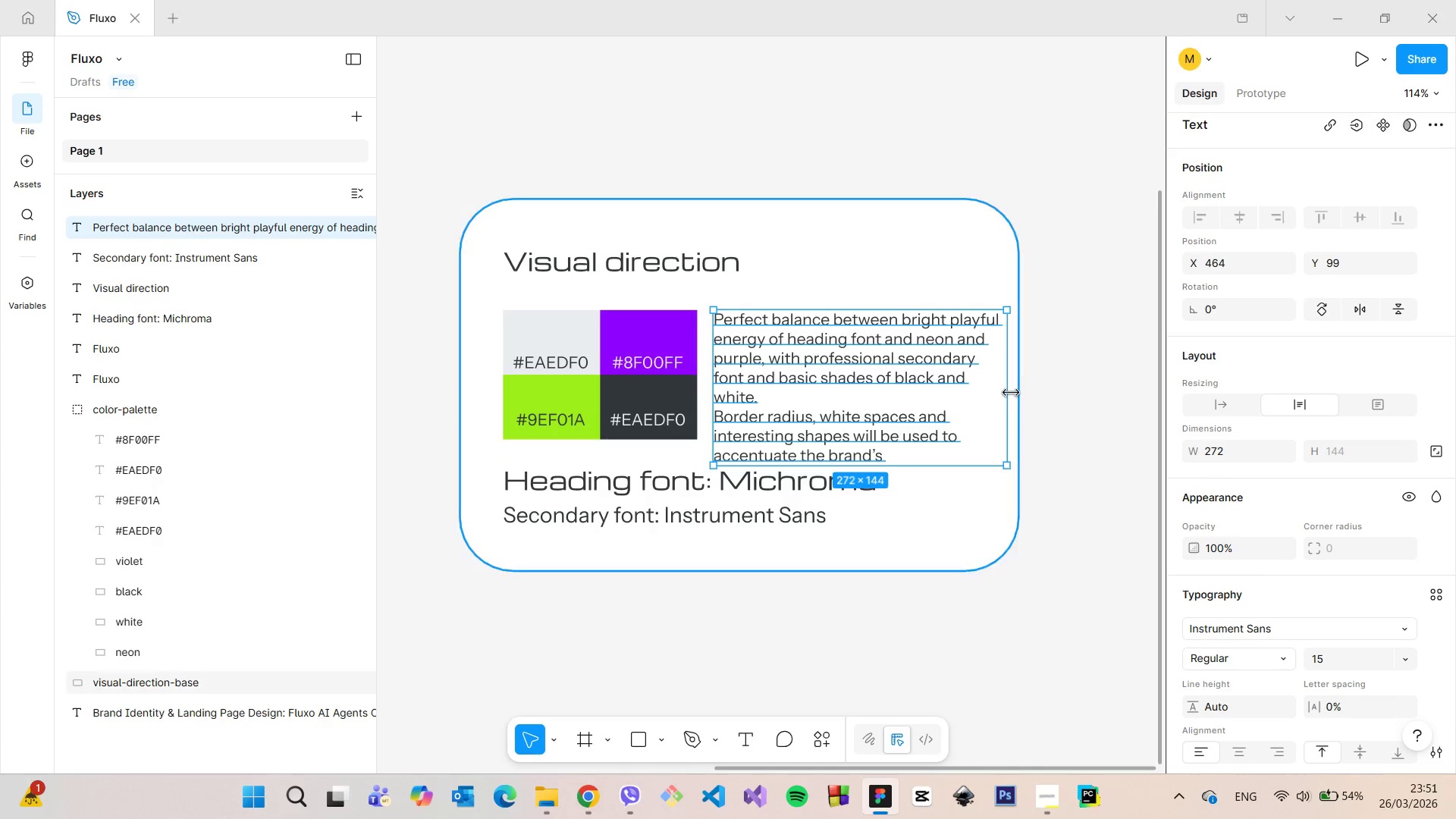 
left_click_drag(start_coordinate=[1011, 393], to_coordinate=[1017, 393])
 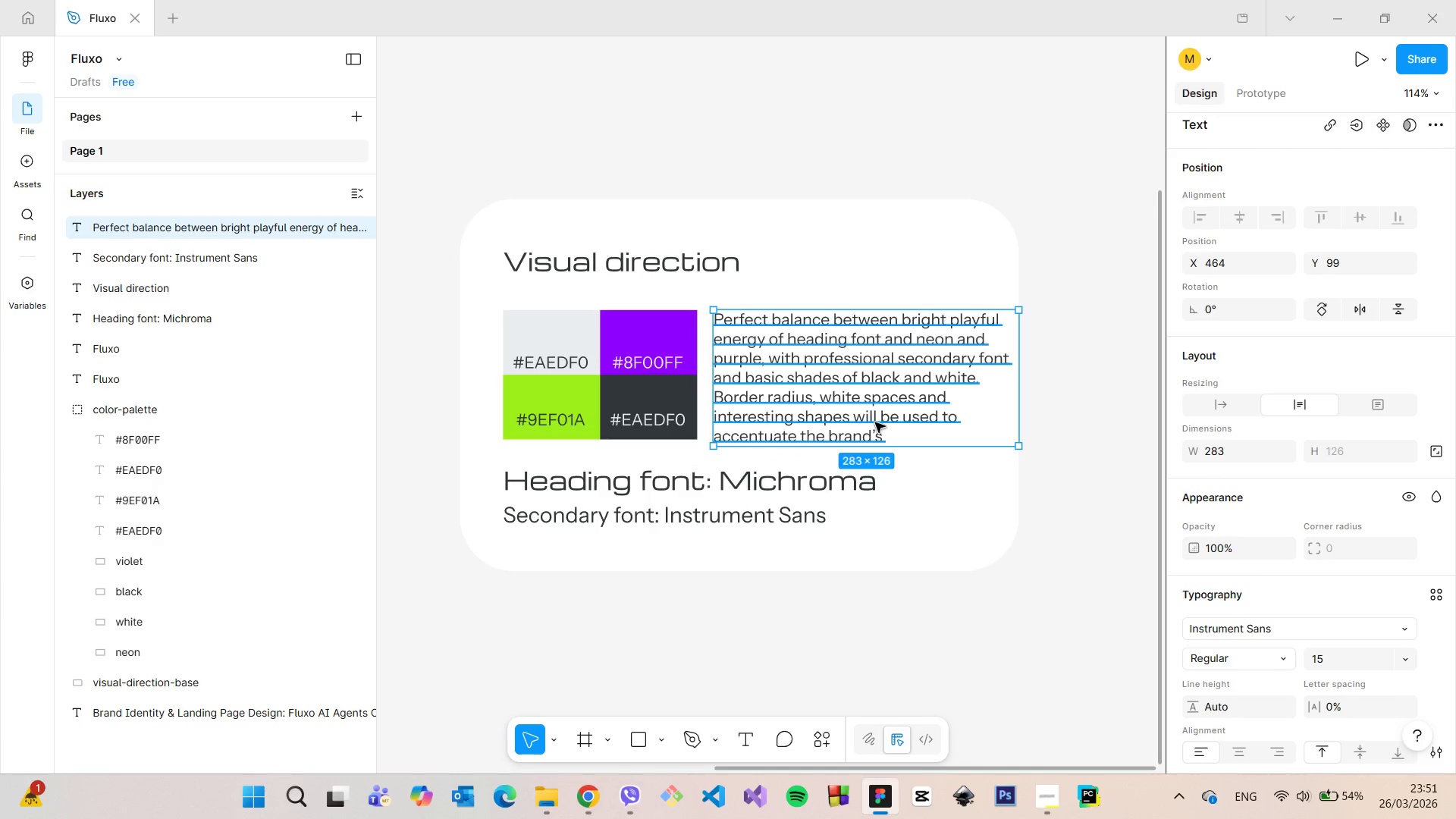 
double_click([875, 422])
 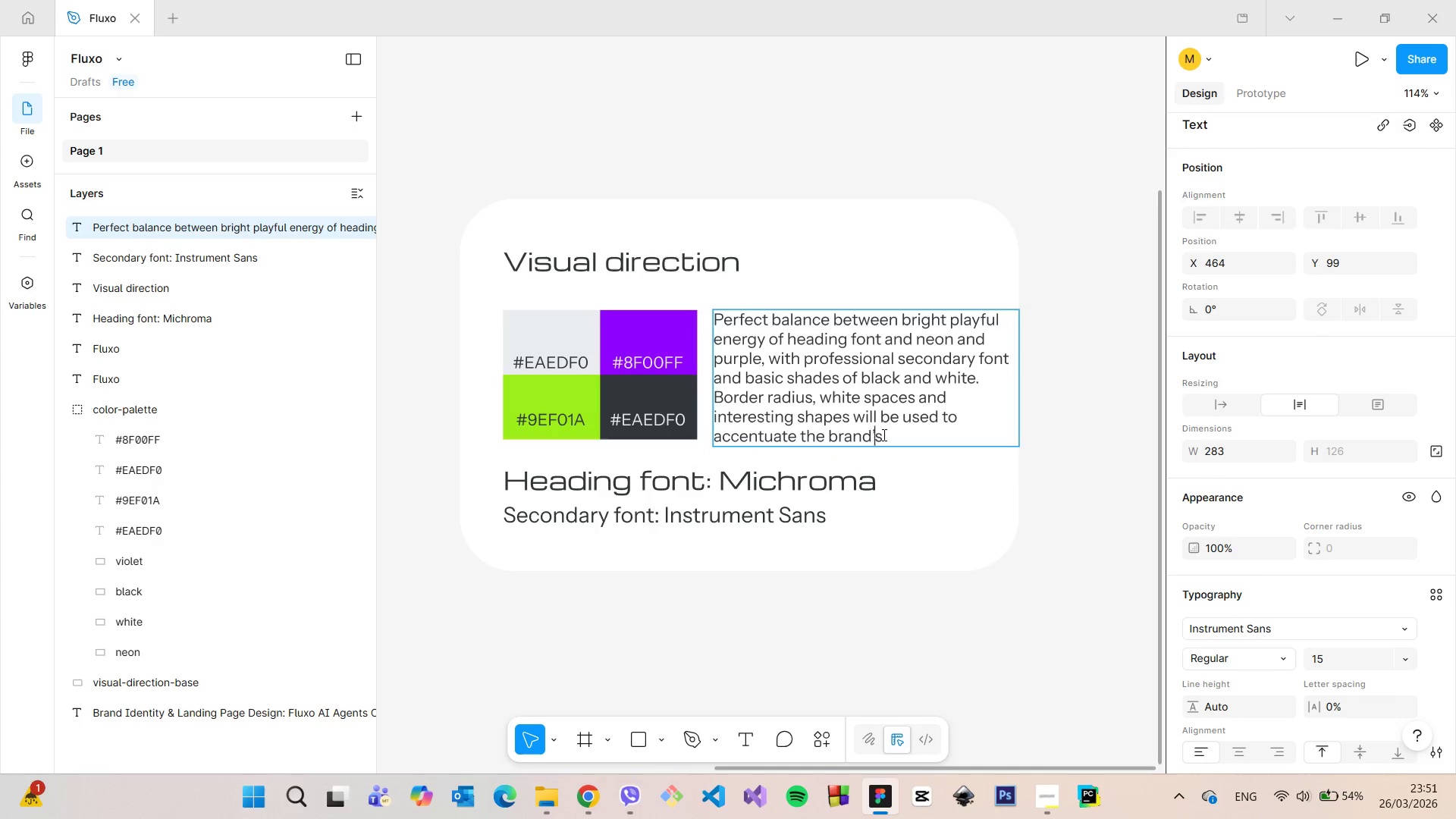 
triple_click([885, 435])
 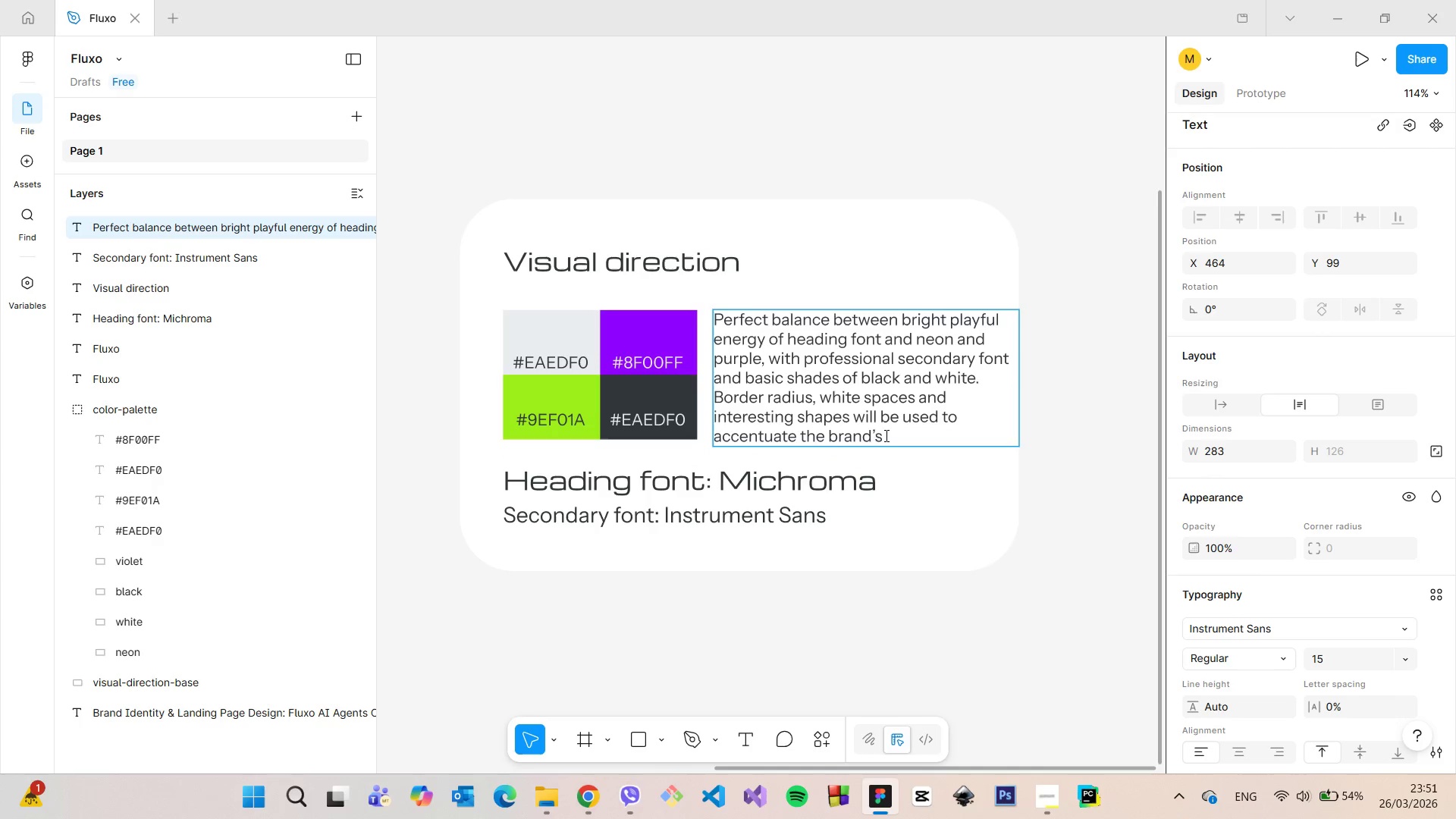 
type(core)
 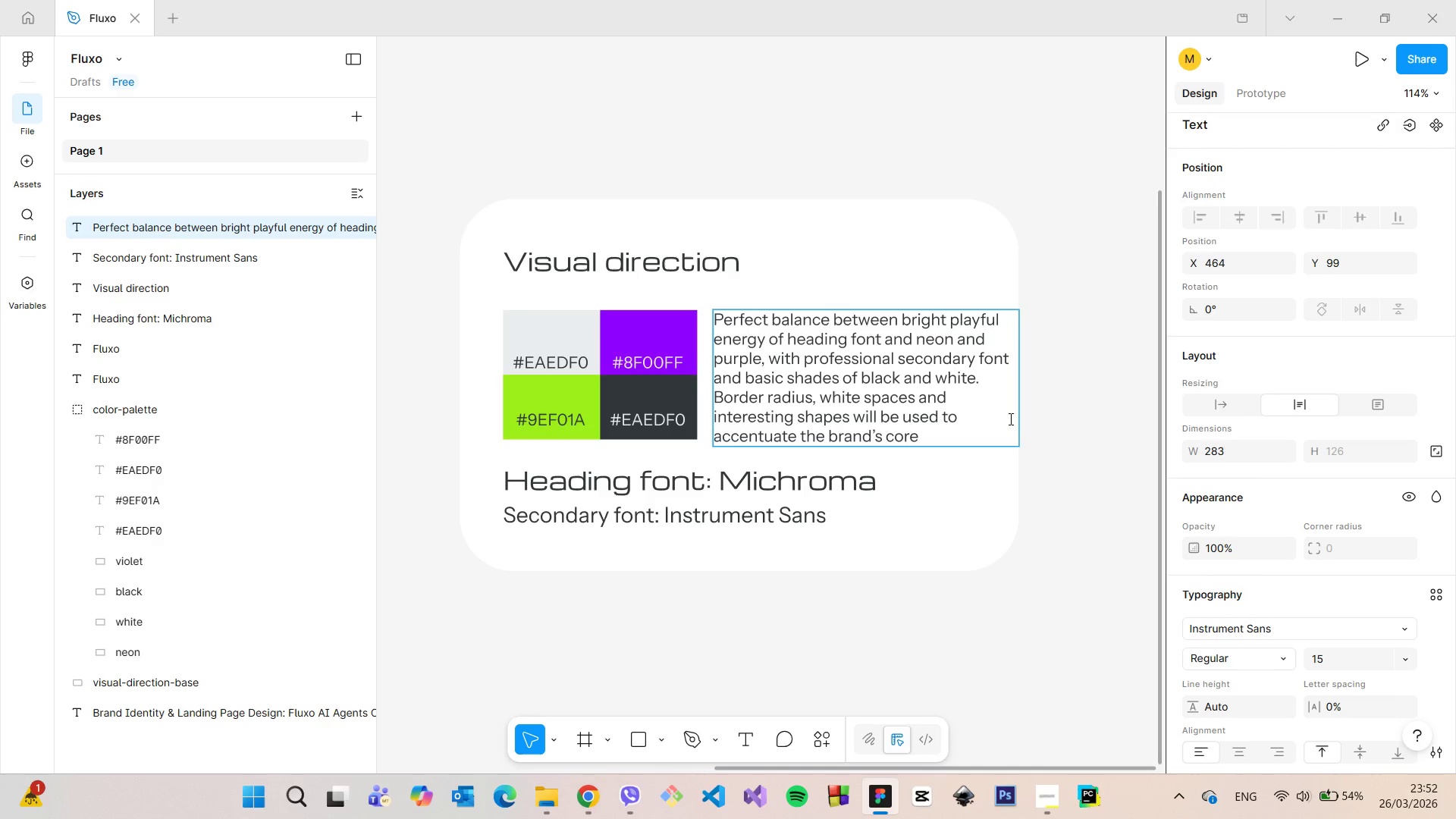 
left_click([1025, 417])
 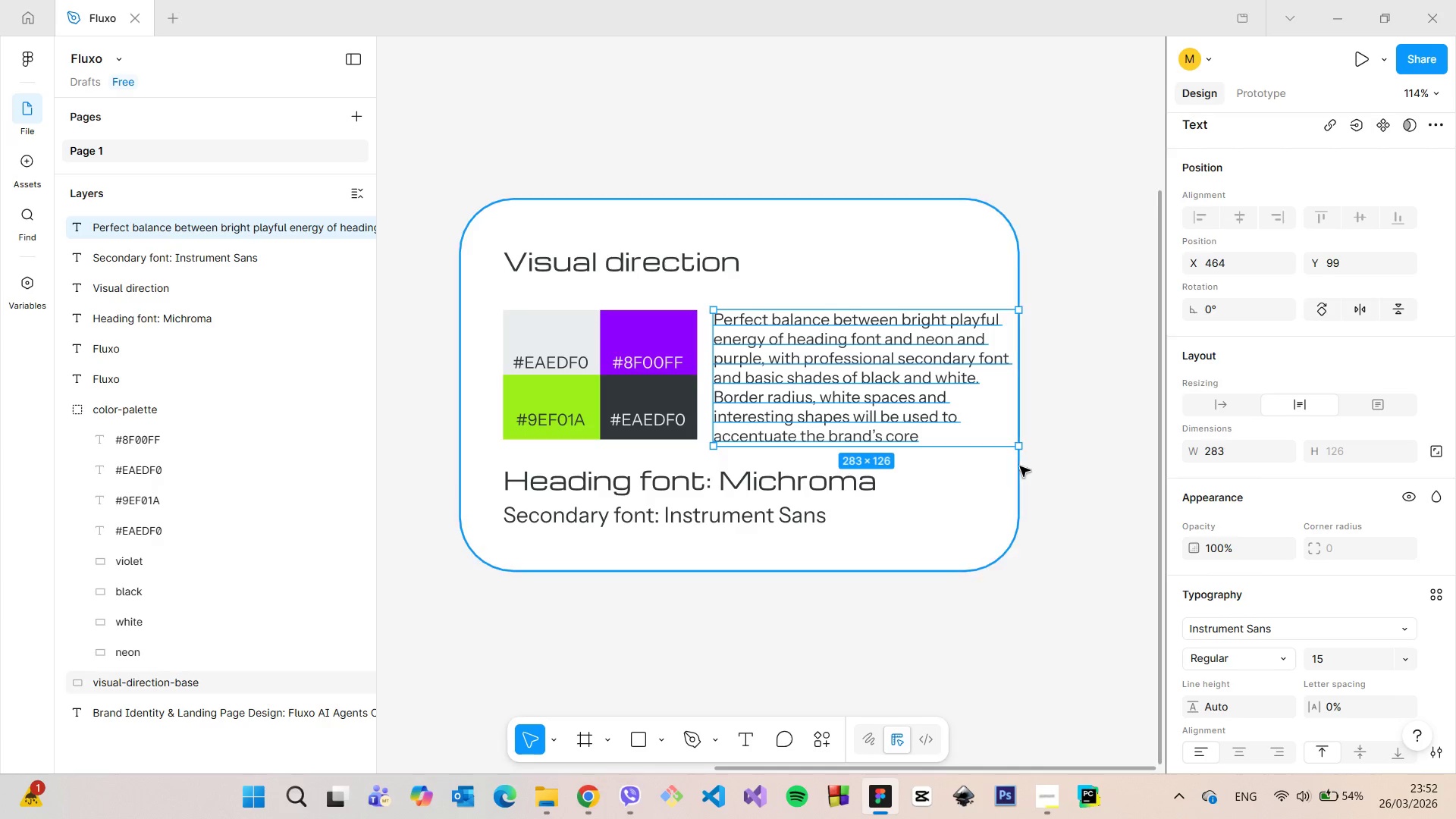 
left_click([987, 479])
 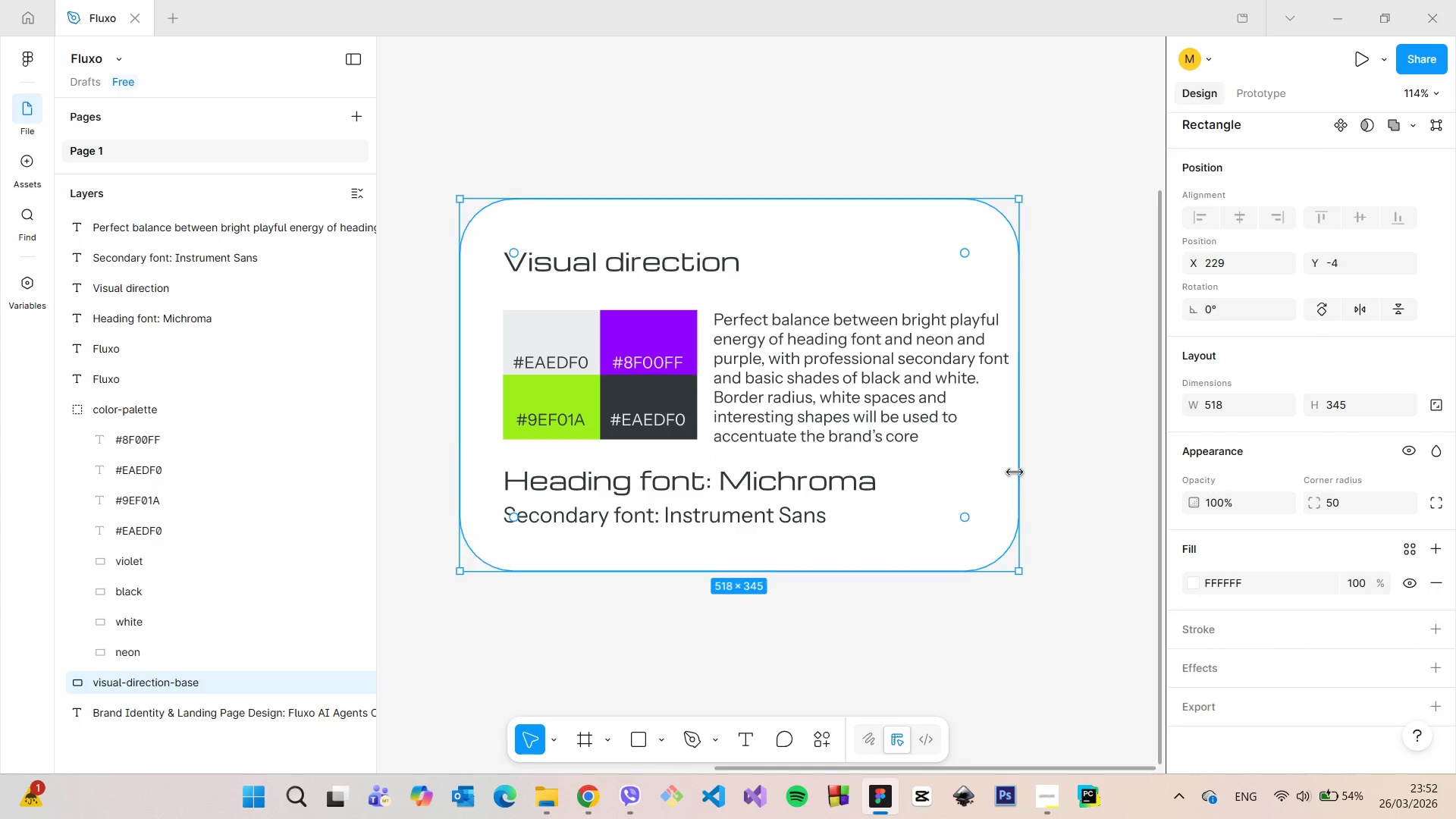 
left_click_drag(start_coordinate=[1015, 472], to_coordinate=[1049, 472])
 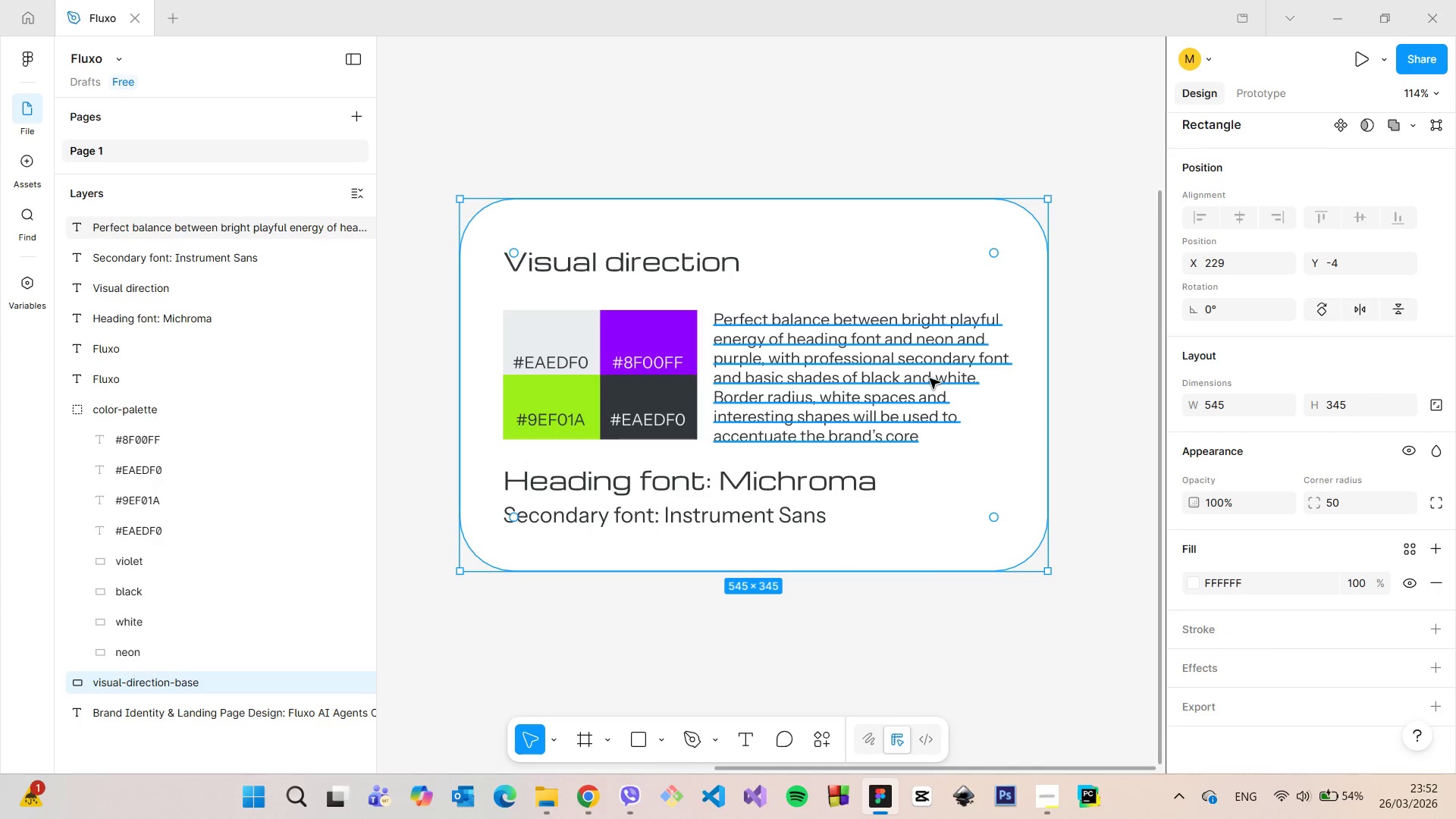 
left_click([928, 378])
 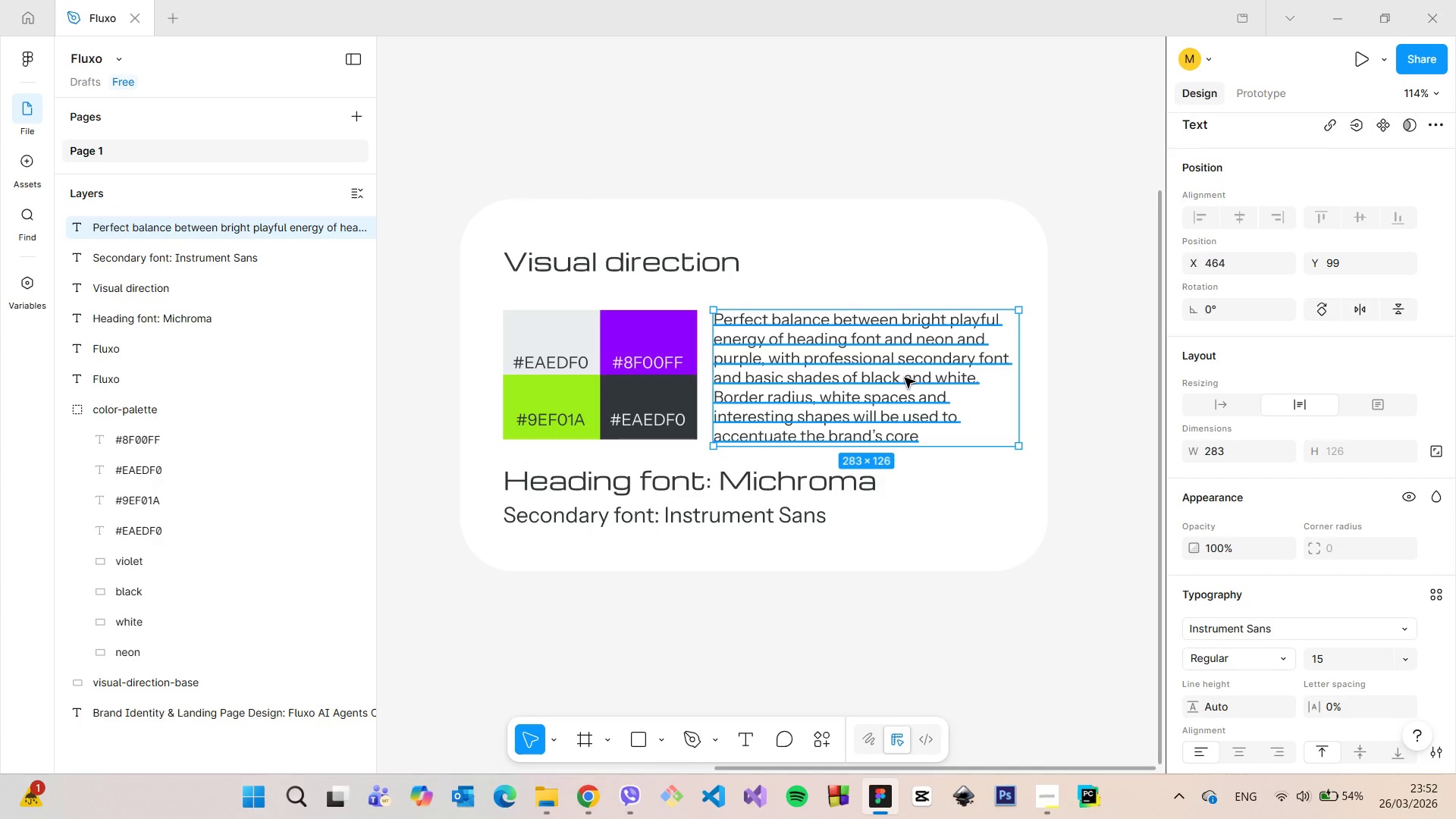 
left_click_drag(start_coordinate=[902, 378], to_coordinate=[902, 373])
 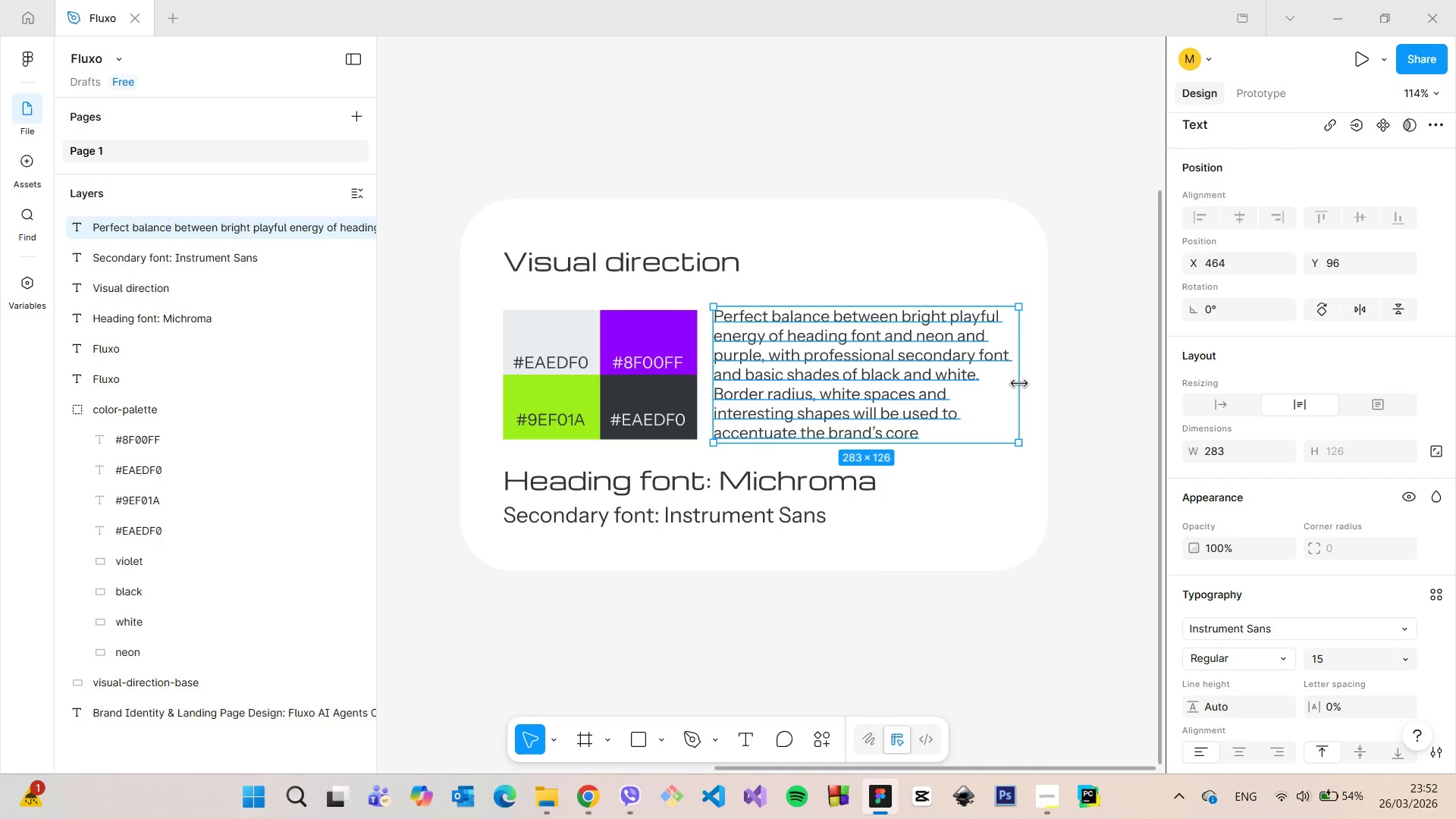 
left_click_drag(start_coordinate=[1015, 383], to_coordinate=[1032, 383])
 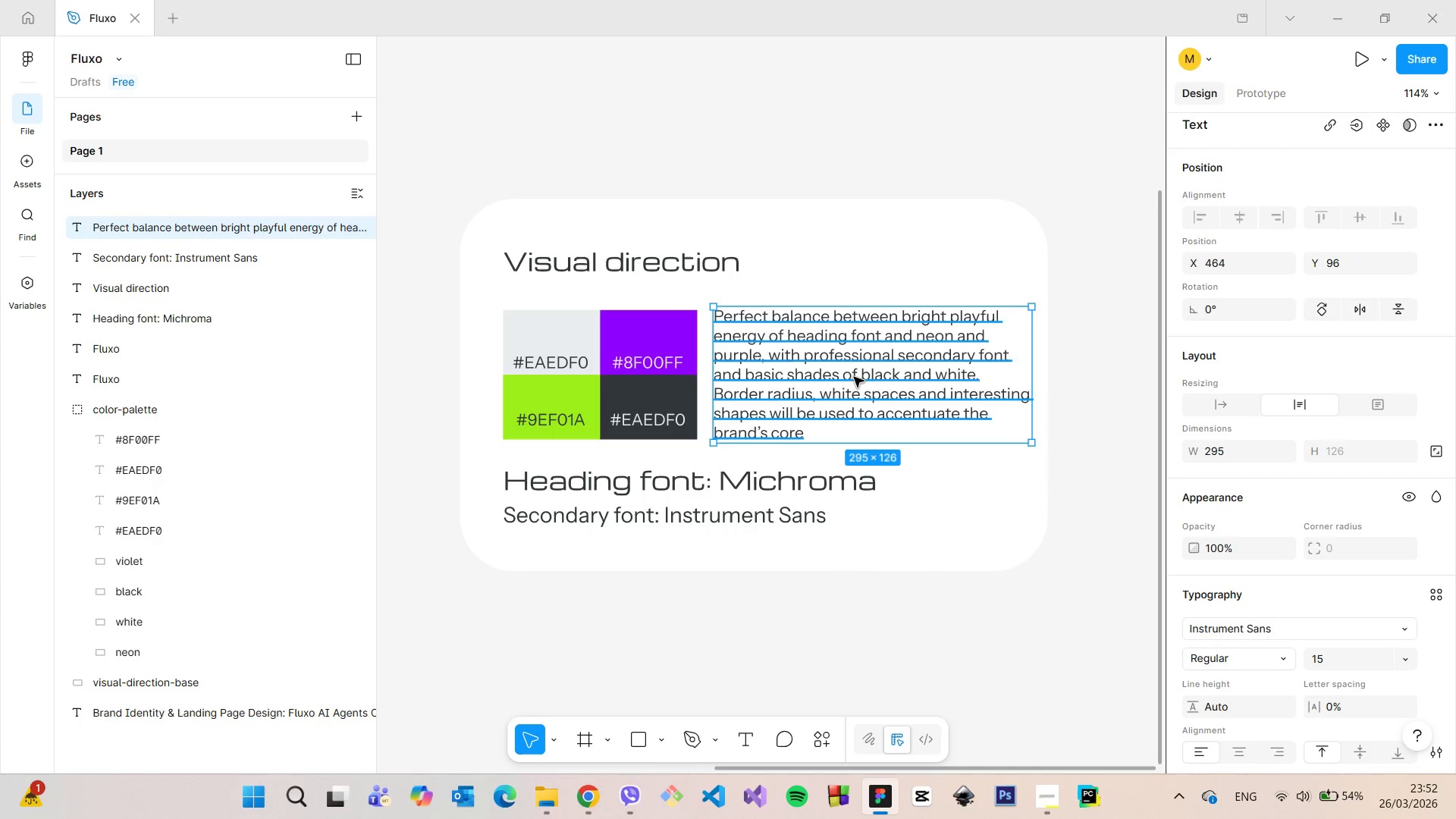 
left_click_drag(start_coordinate=[854, 377], to_coordinate=[852, 381])
 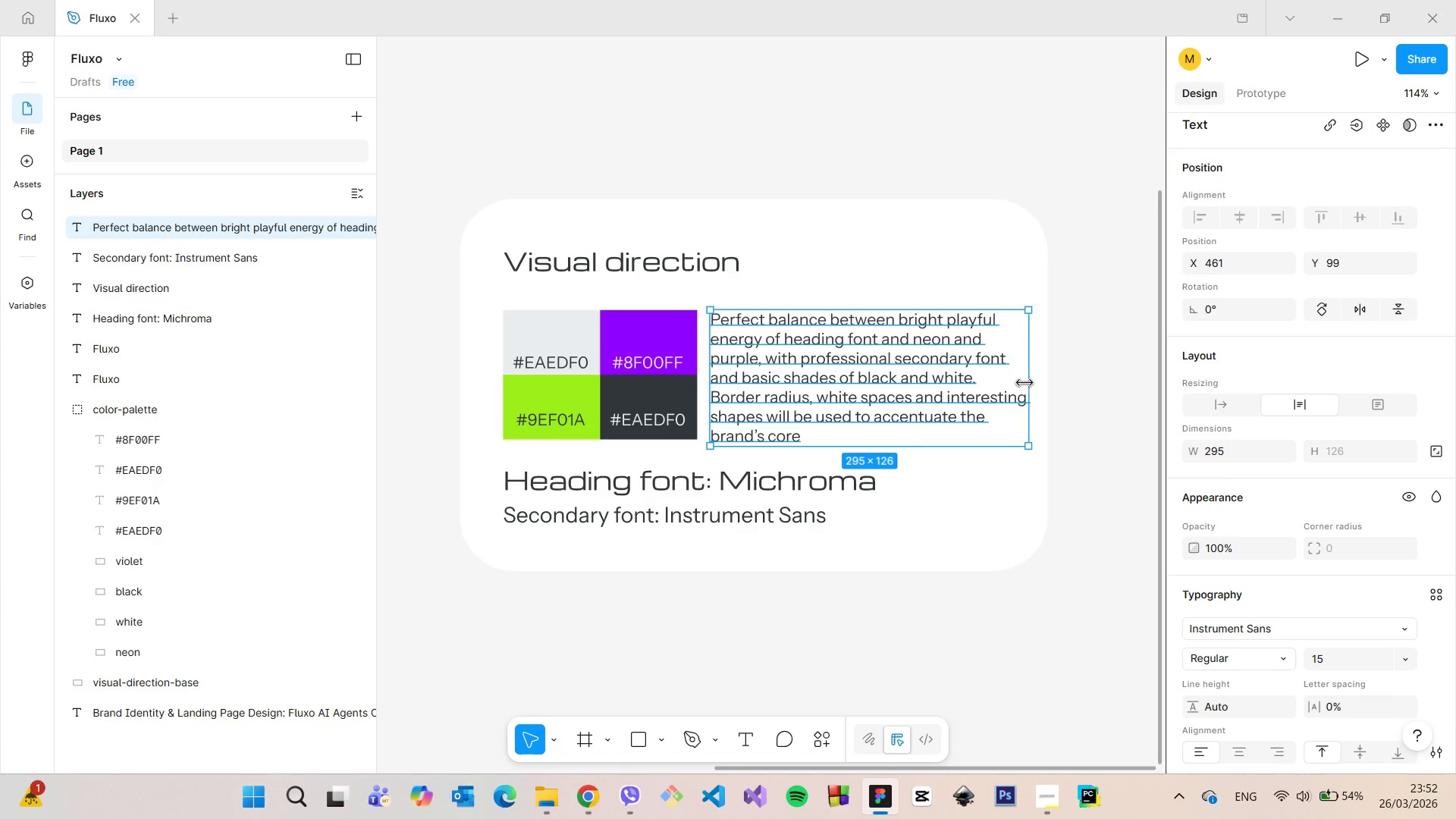 
left_click_drag(start_coordinate=[1025, 383], to_coordinate=[1015, 381])
 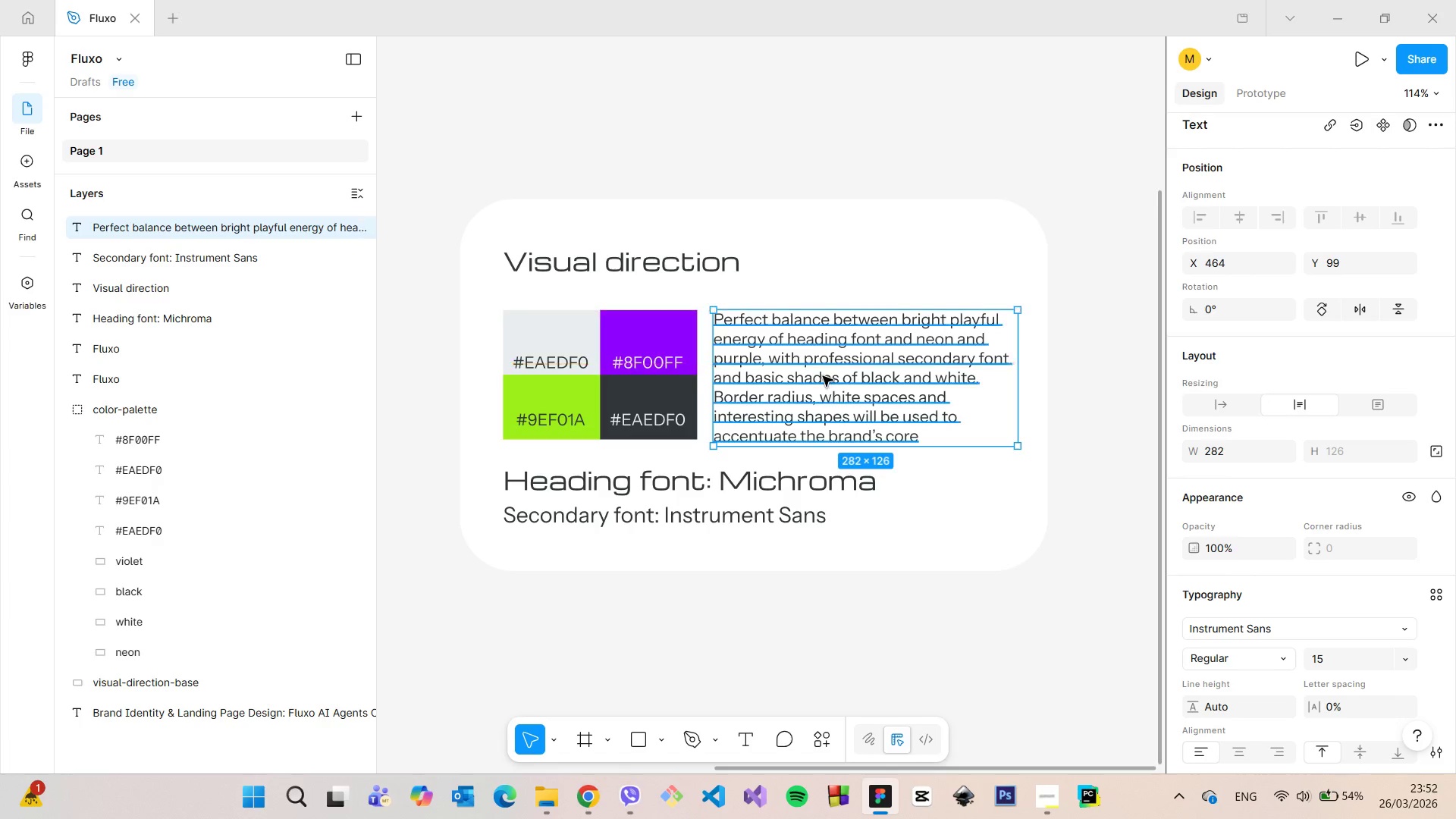 
hold_key(key=AltLeft, duration=0.61)
 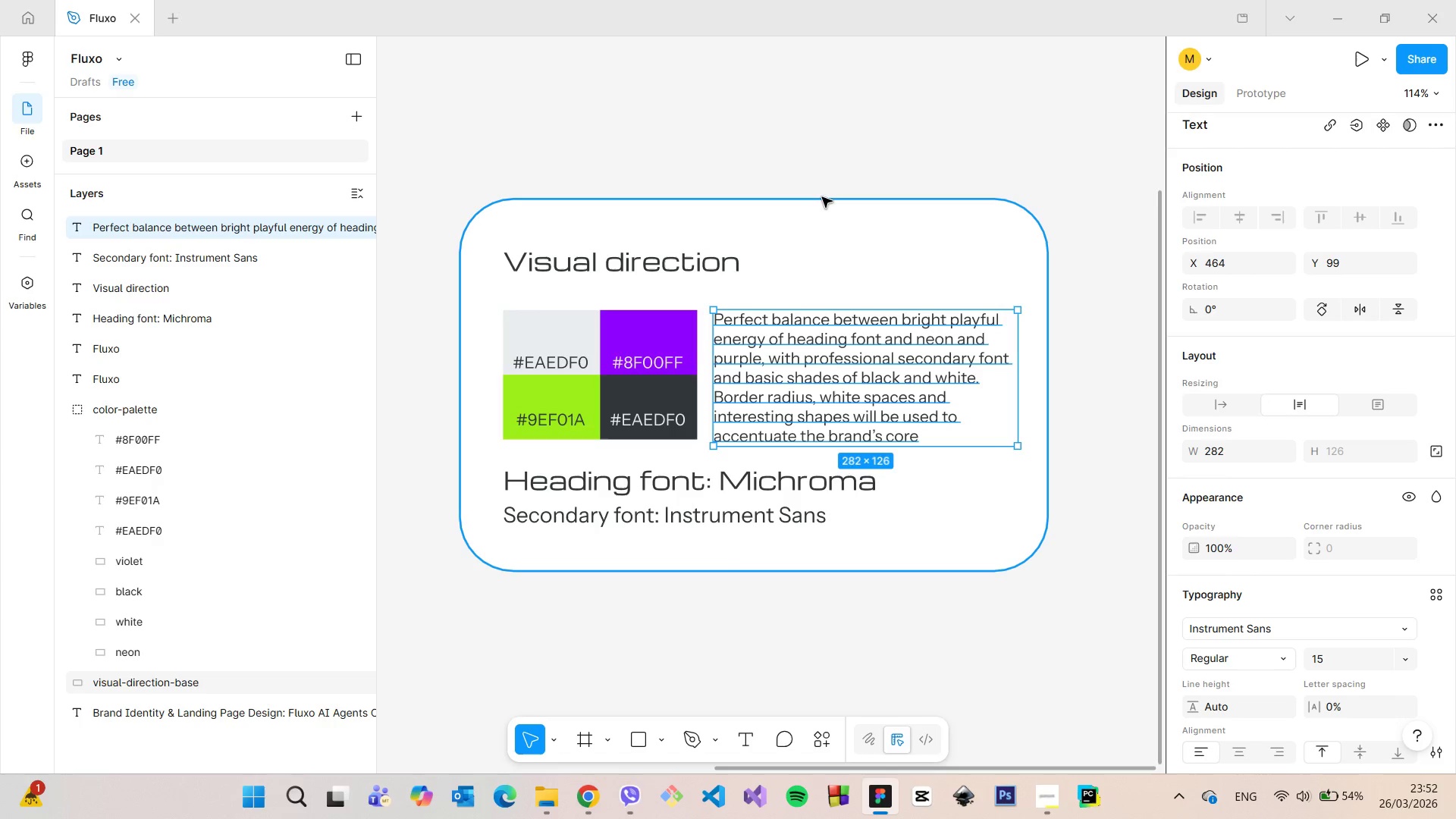 
left_click([822, 197])
 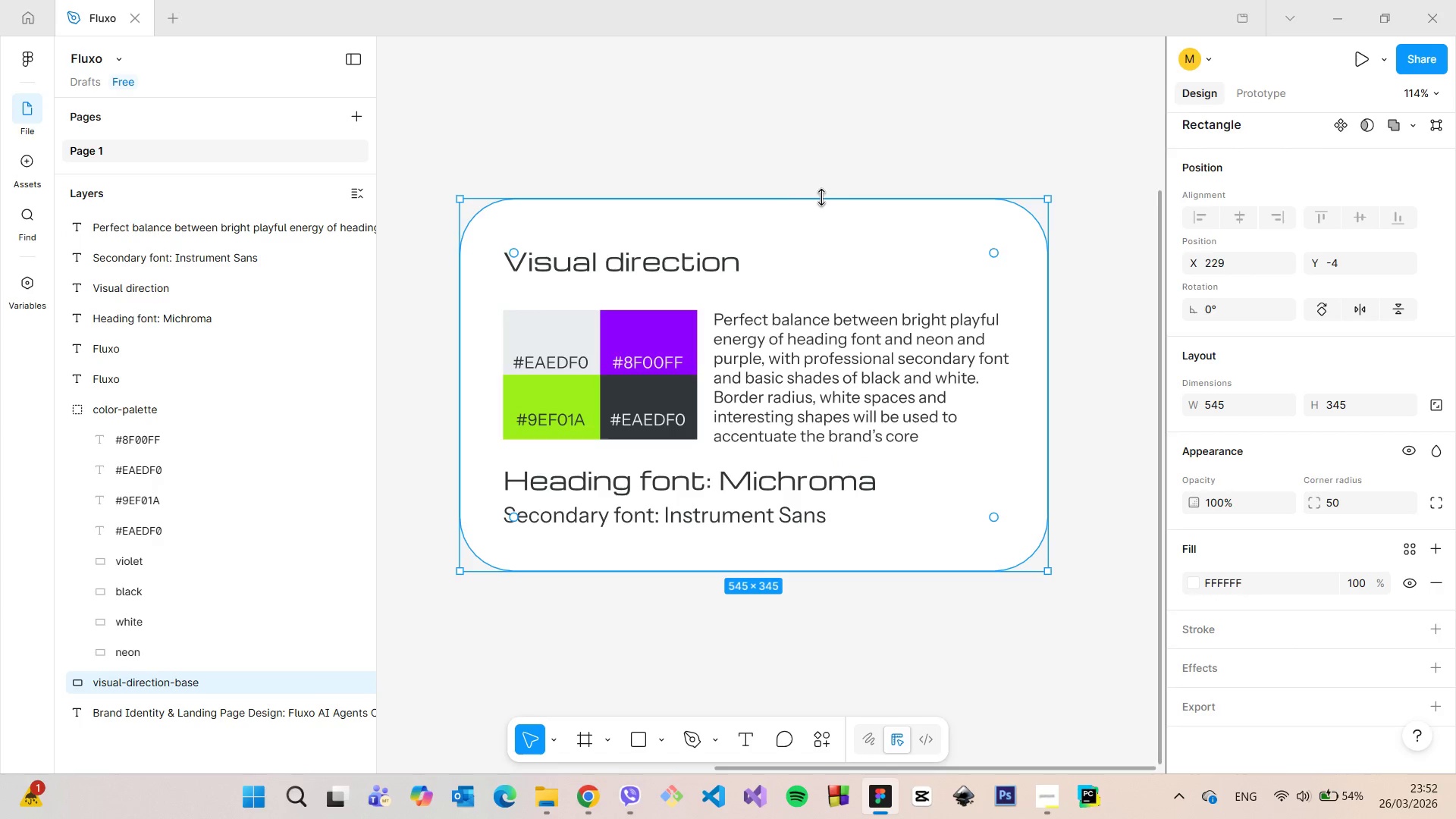 
left_click([833, 135])
 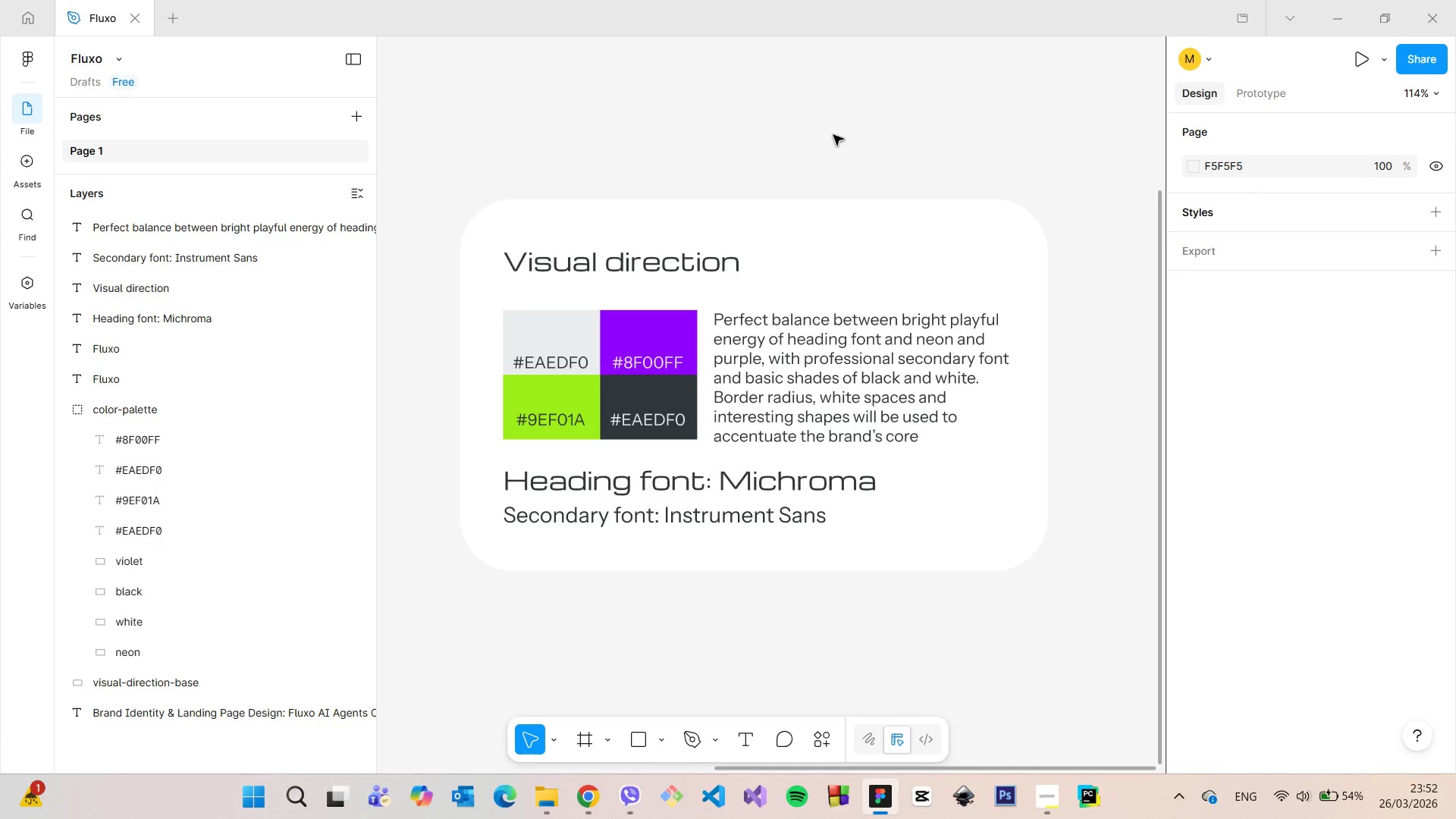 
scroll: coordinate [833, 135], scroll_direction: down, amount: 5.0
 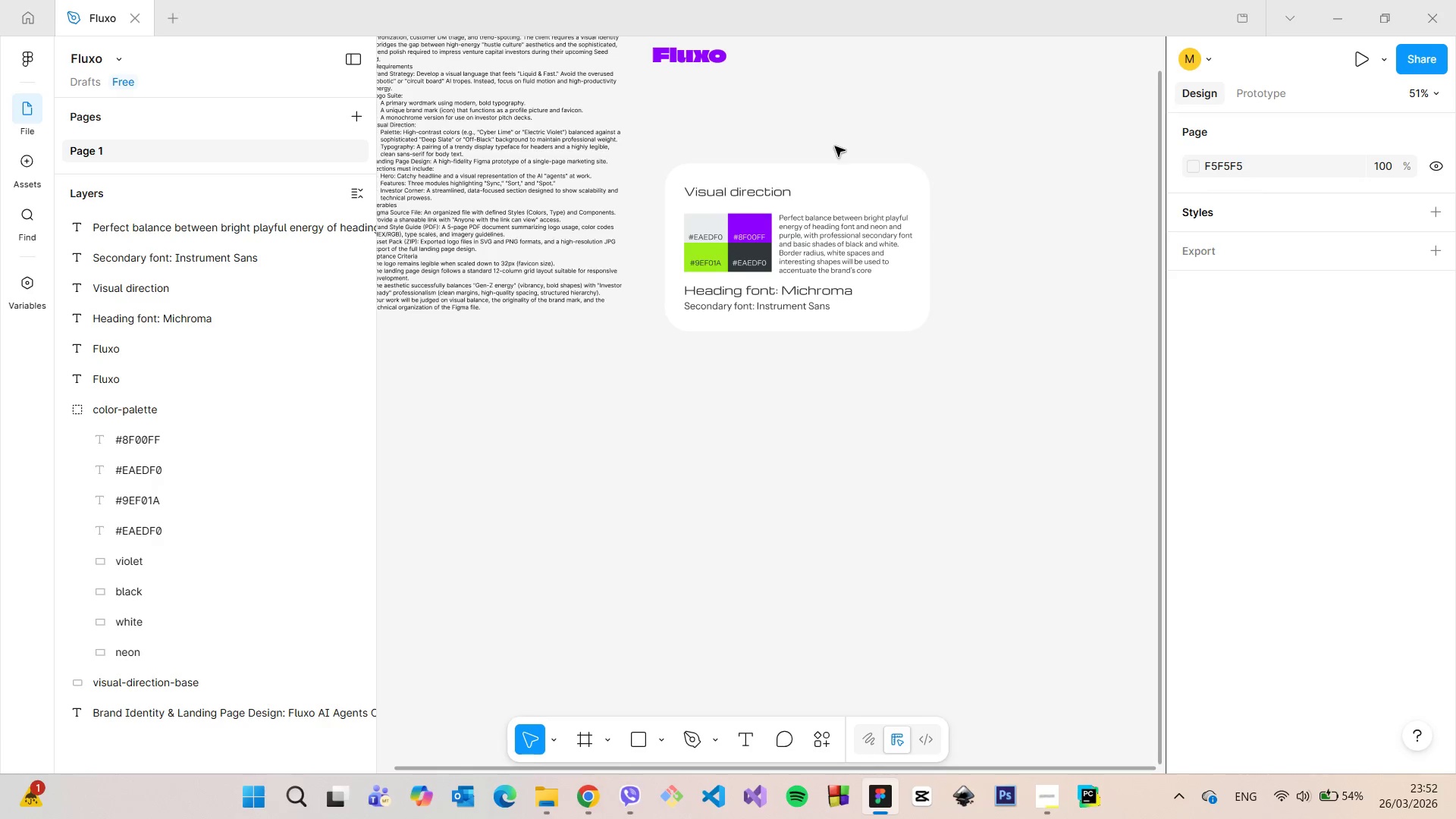 
left_click([837, 212])
 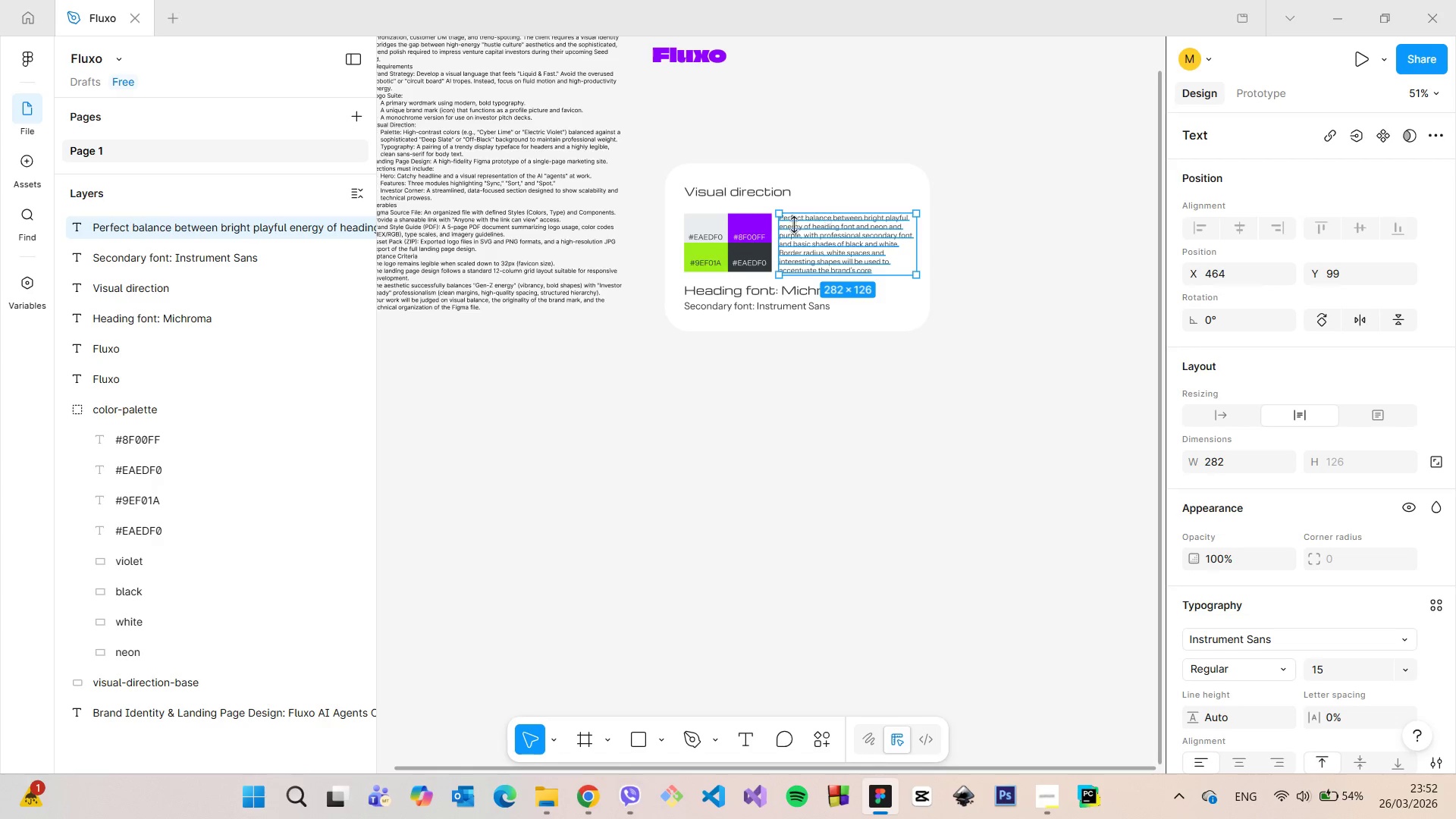 
hold_key(key=ShiftLeft, duration=1.5)
left_click([757, 234])
 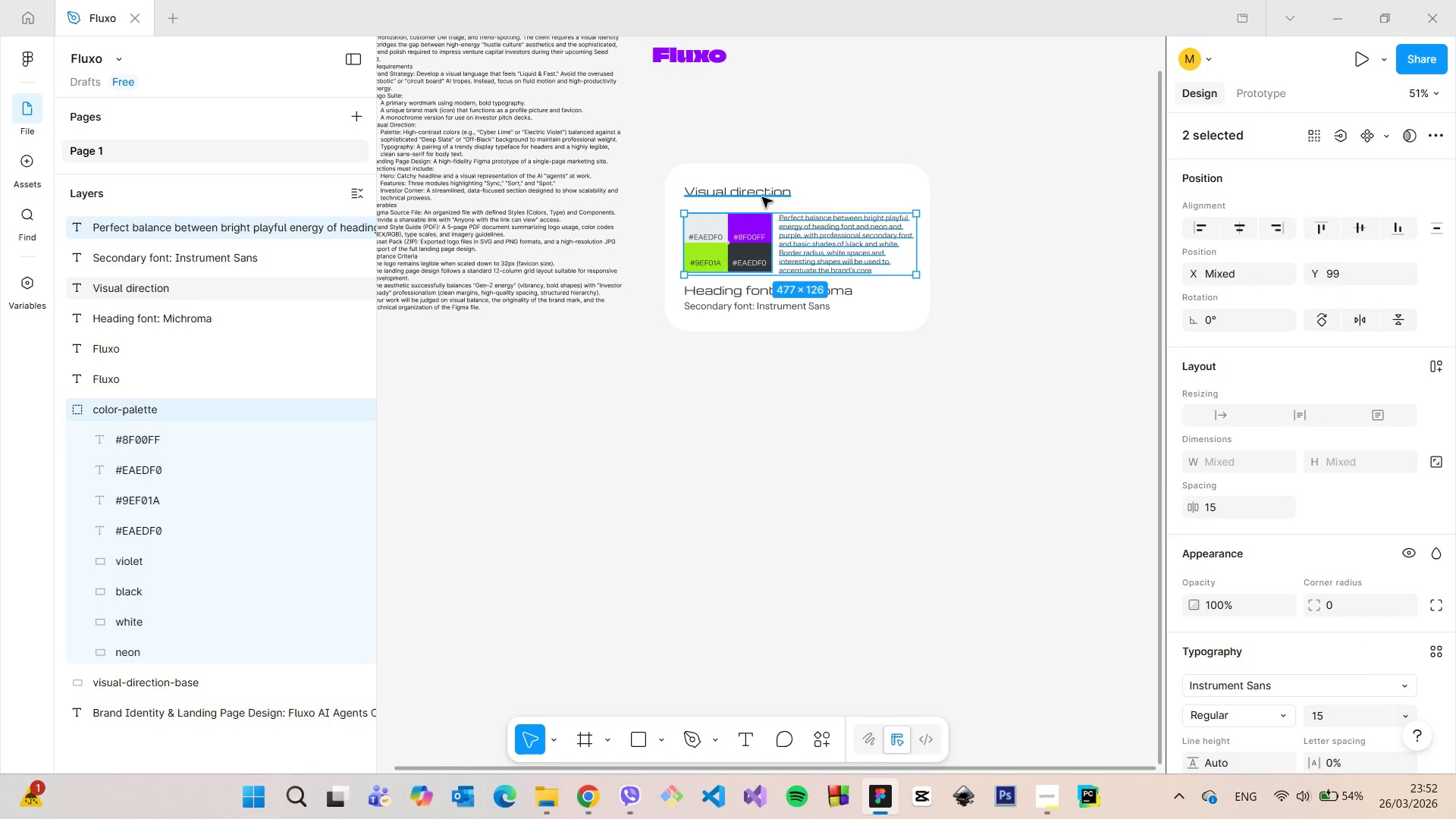 
left_click([762, 197])
 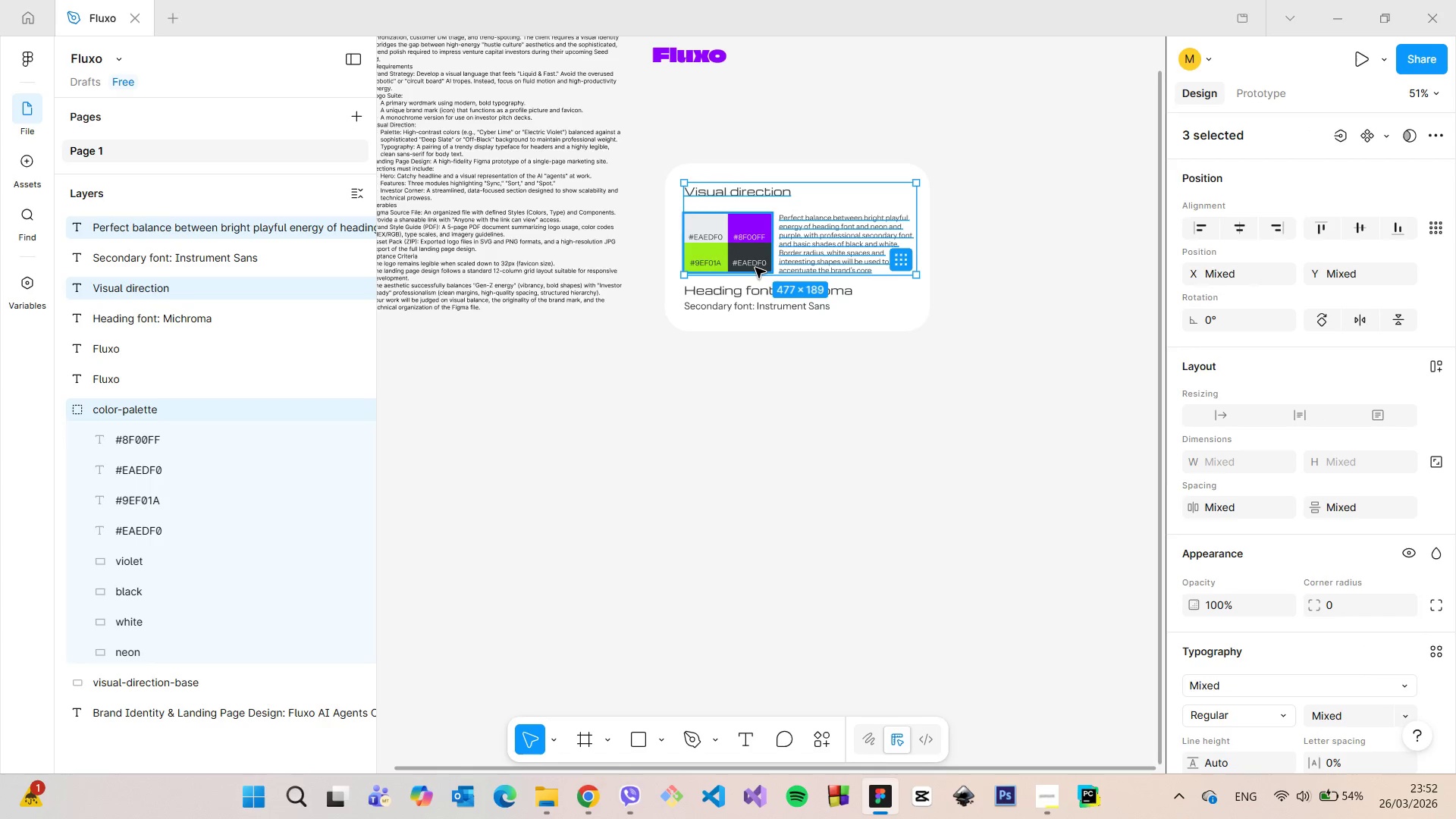 
hold_key(key=ShiftLeft, duration=1.51)
left_click([752, 286])
 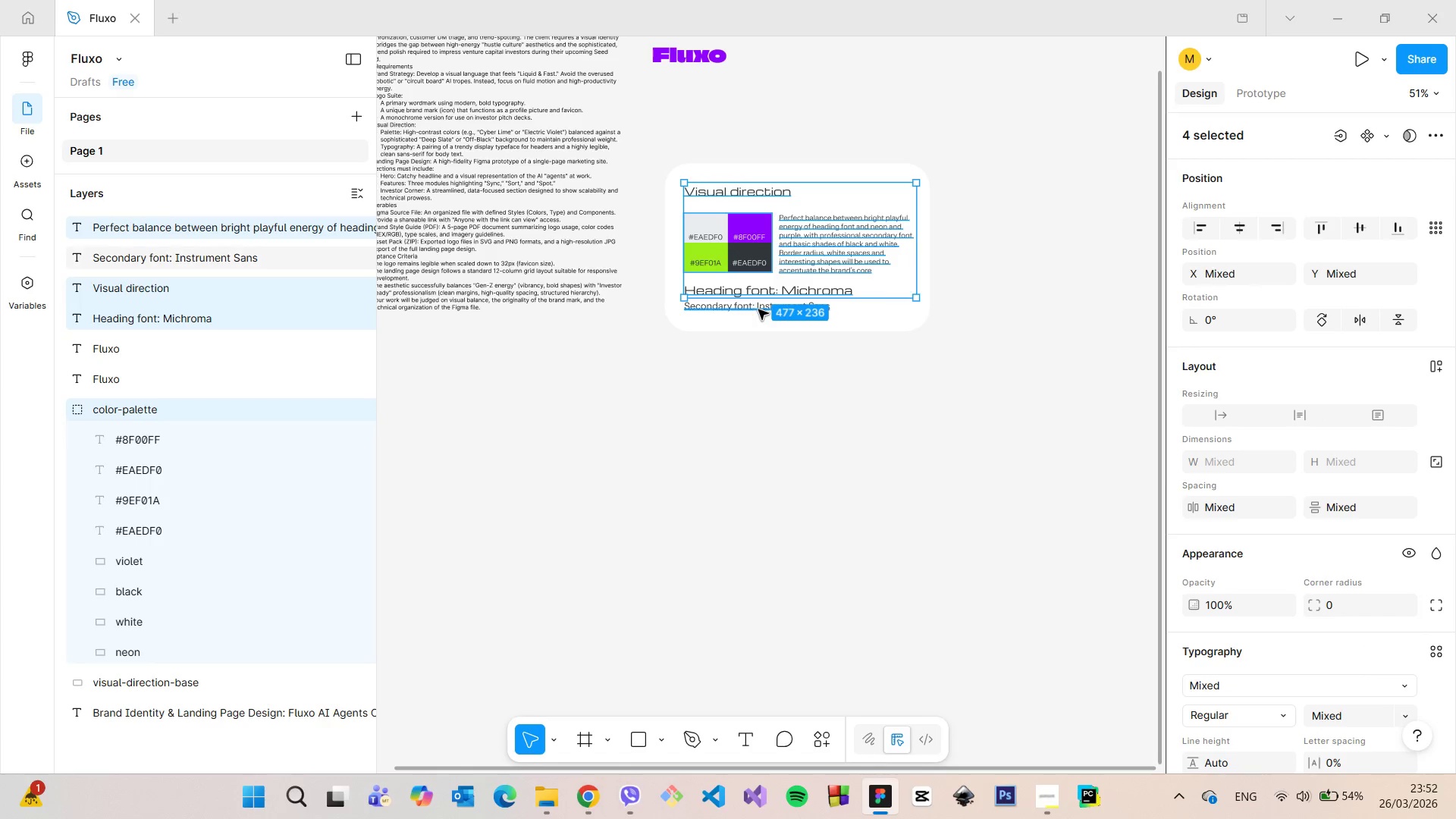 
left_click([758, 309])
 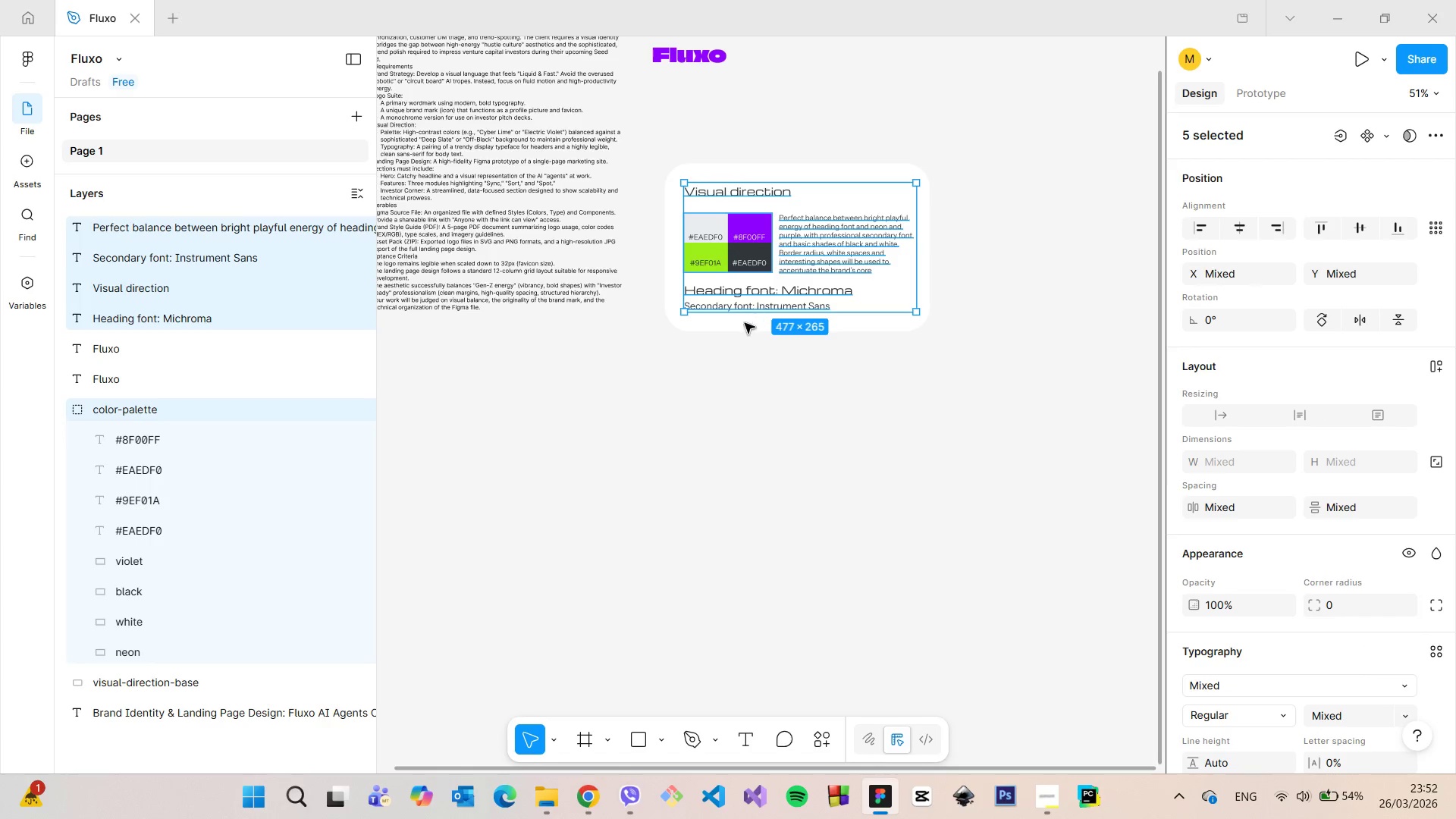 
hold_key(key=ShiftLeft, duration=0.55)
left_click([745, 323])
 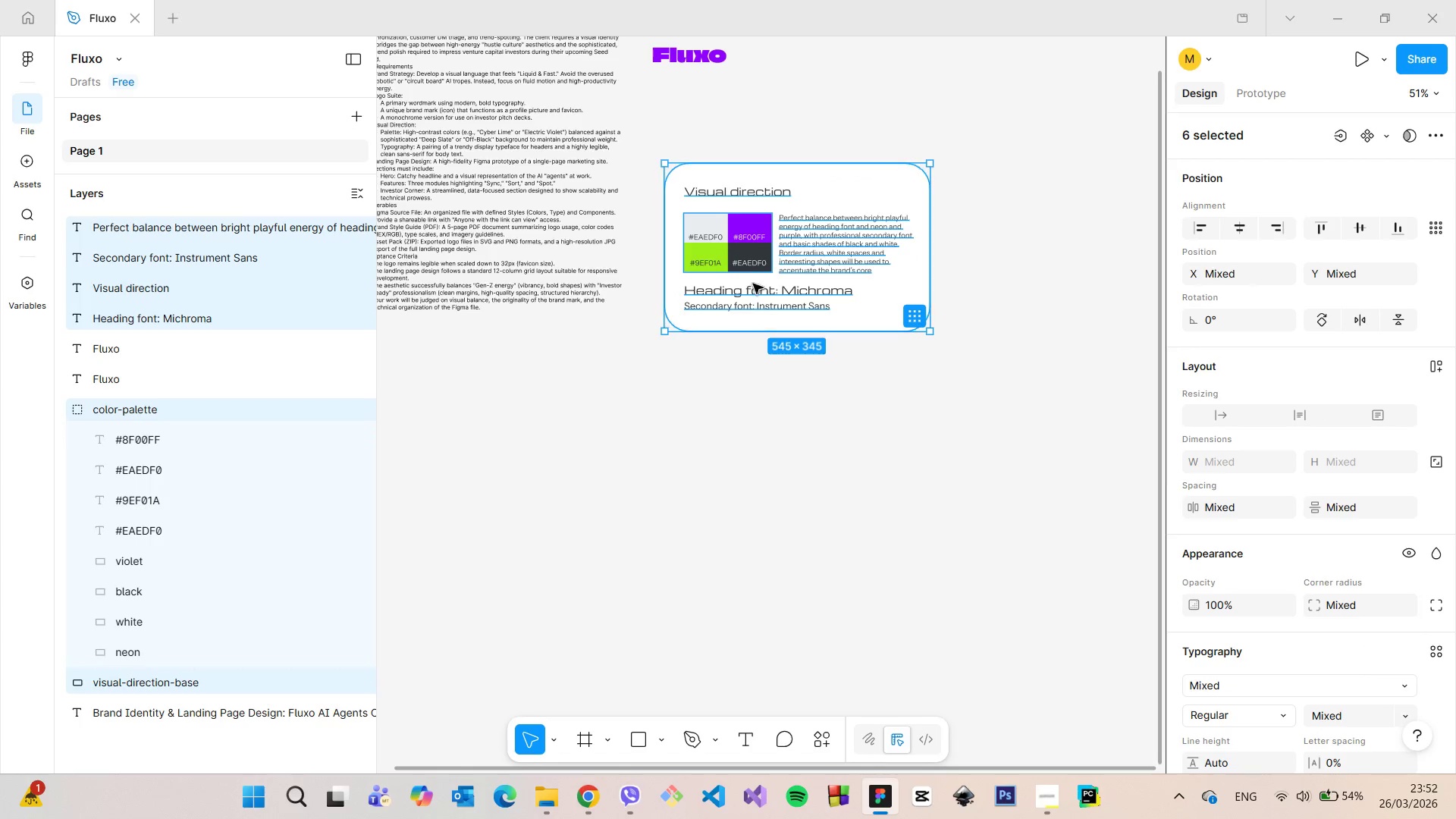 
right_click([758, 262])
 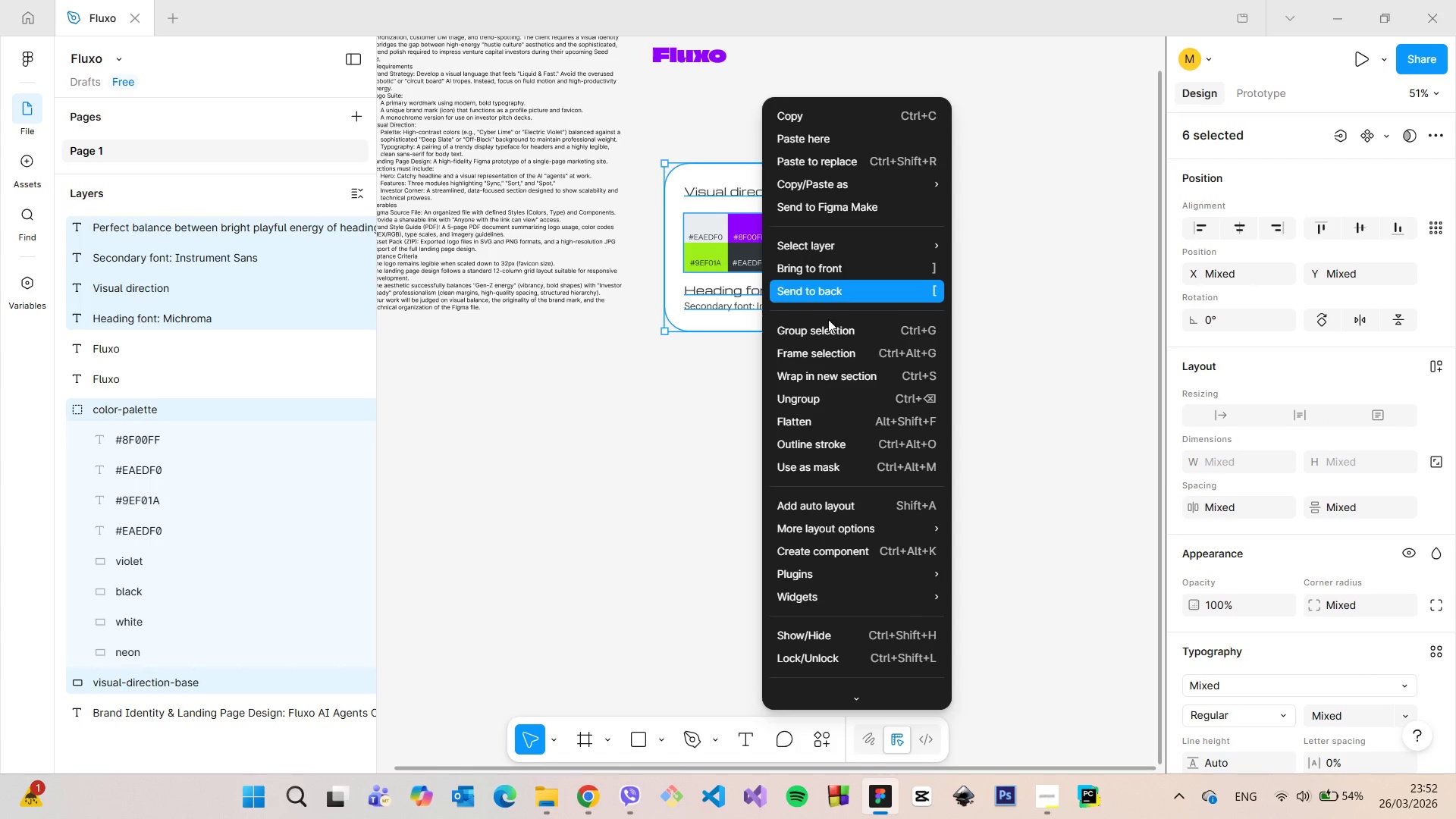 
left_click([828, 333])
 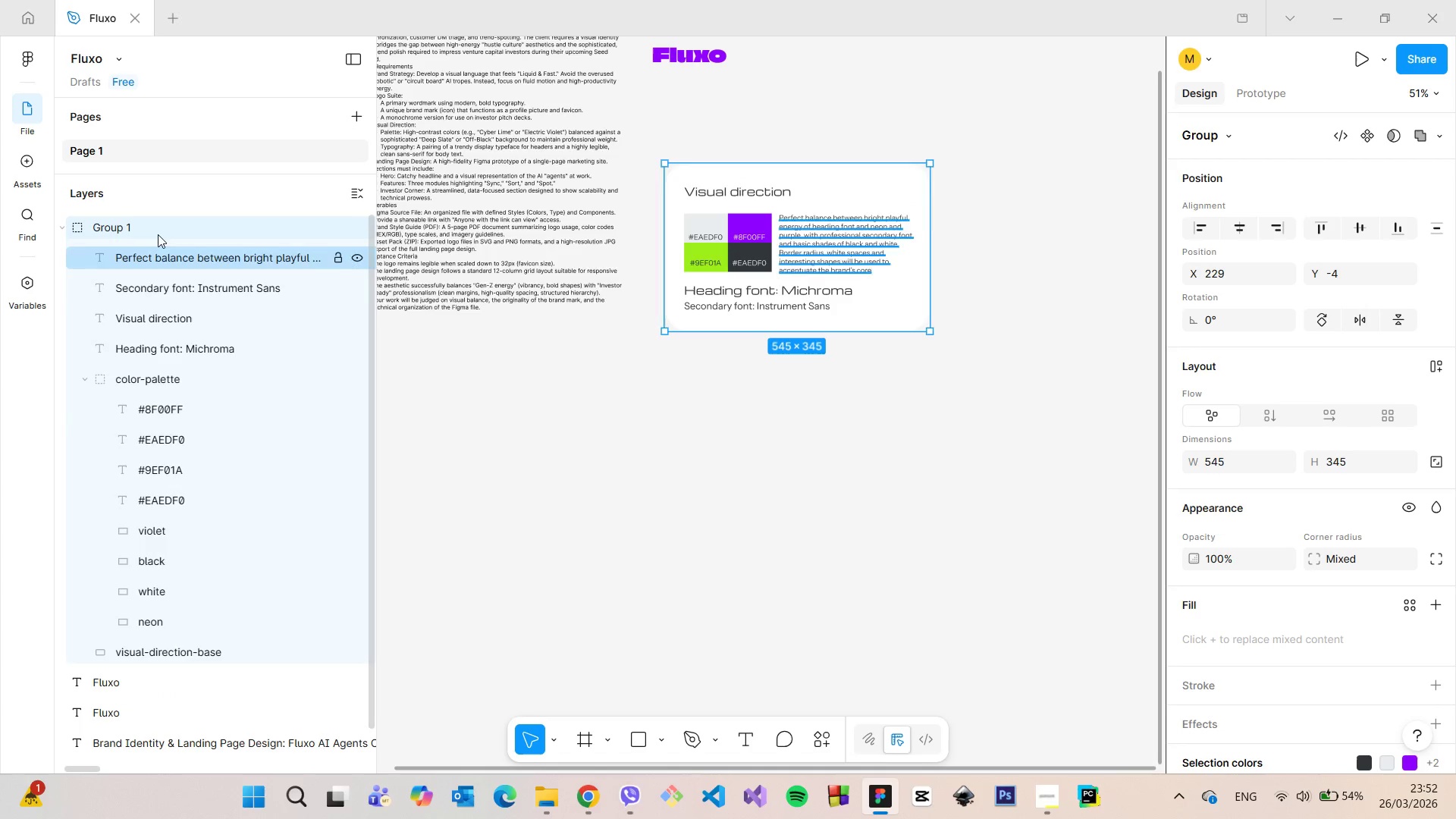 
double_click([162, 228])
 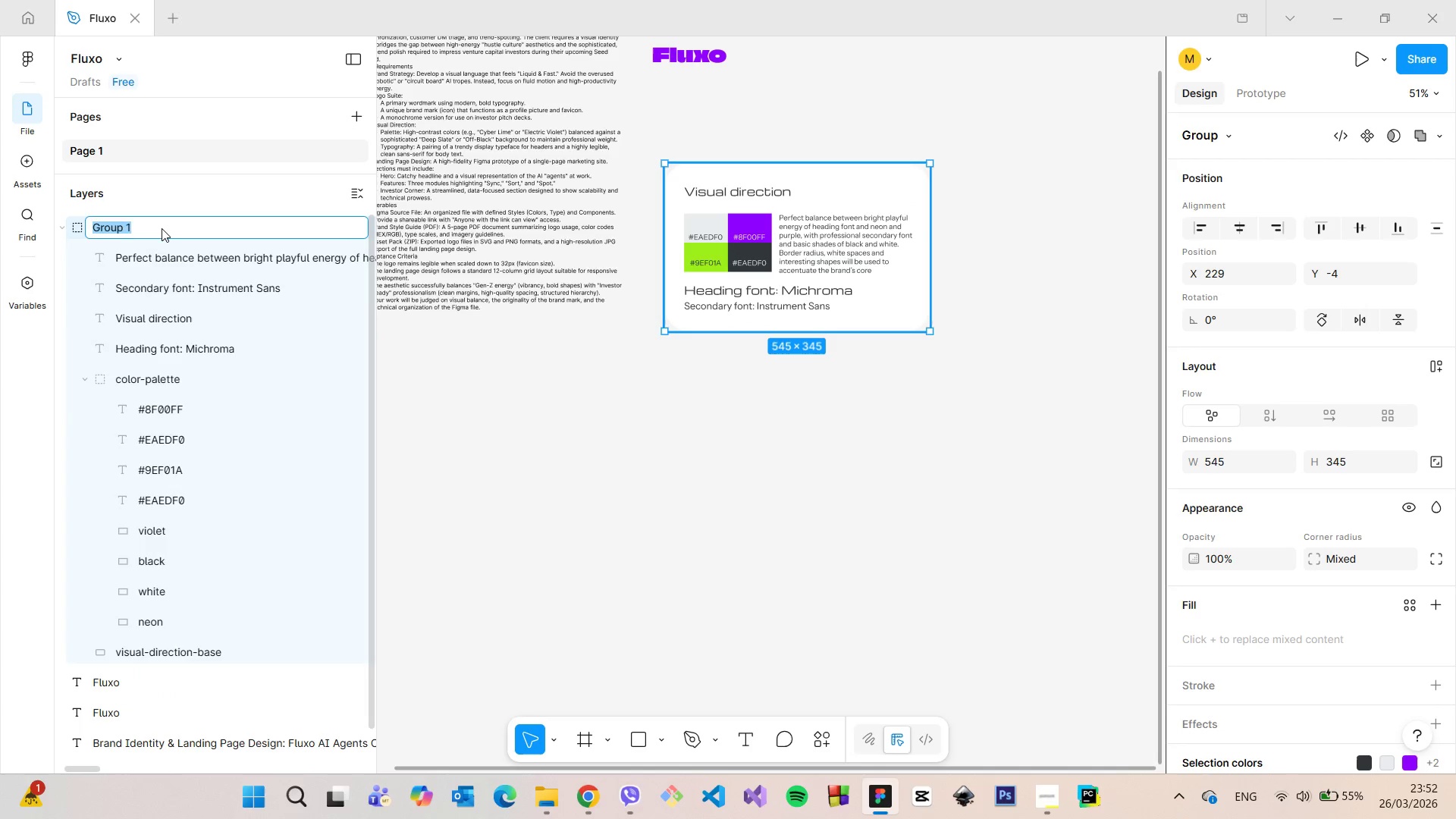 
type(visual-direction)
 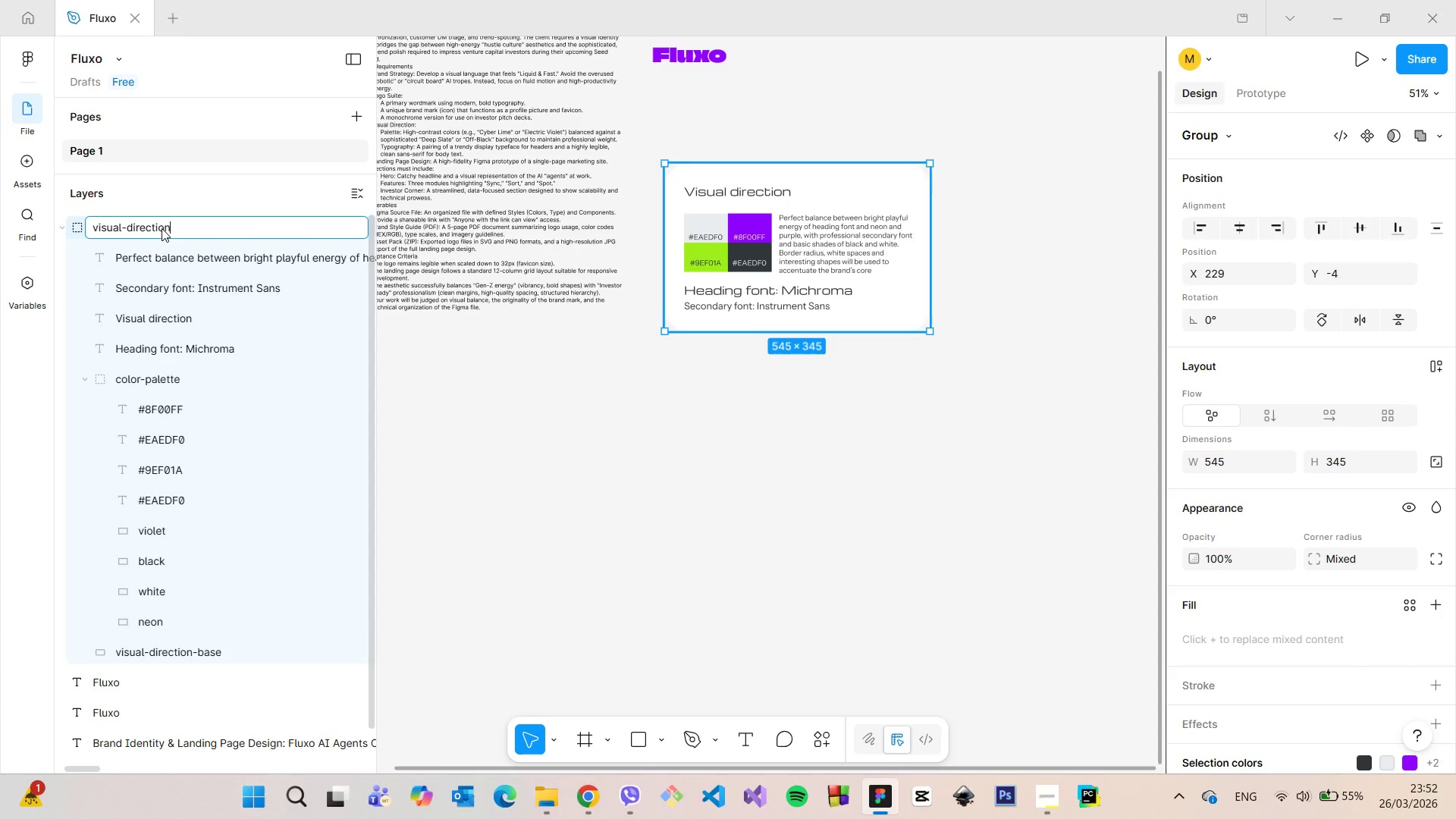 
key(Enter)
 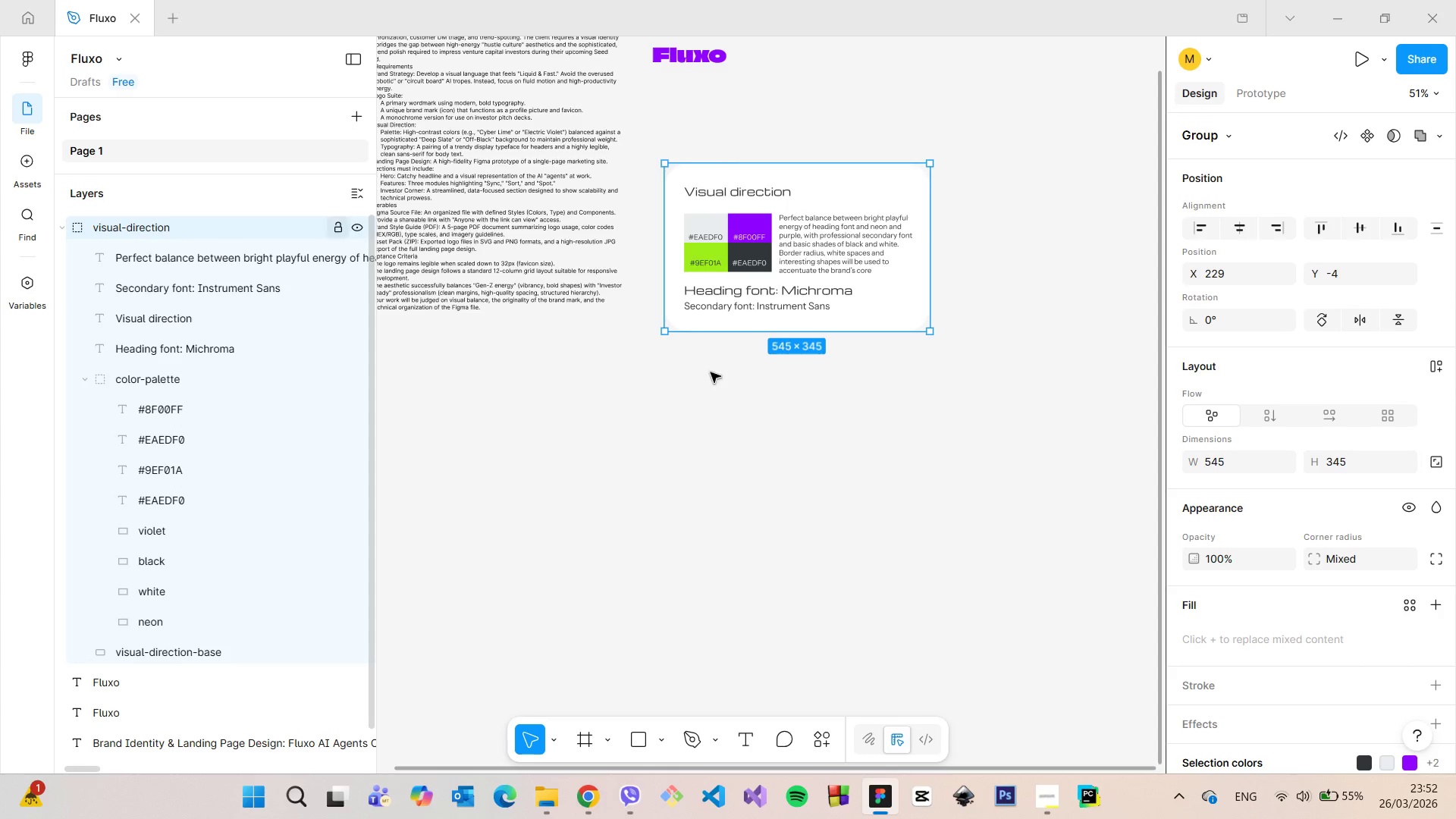 
wait(7.47)
 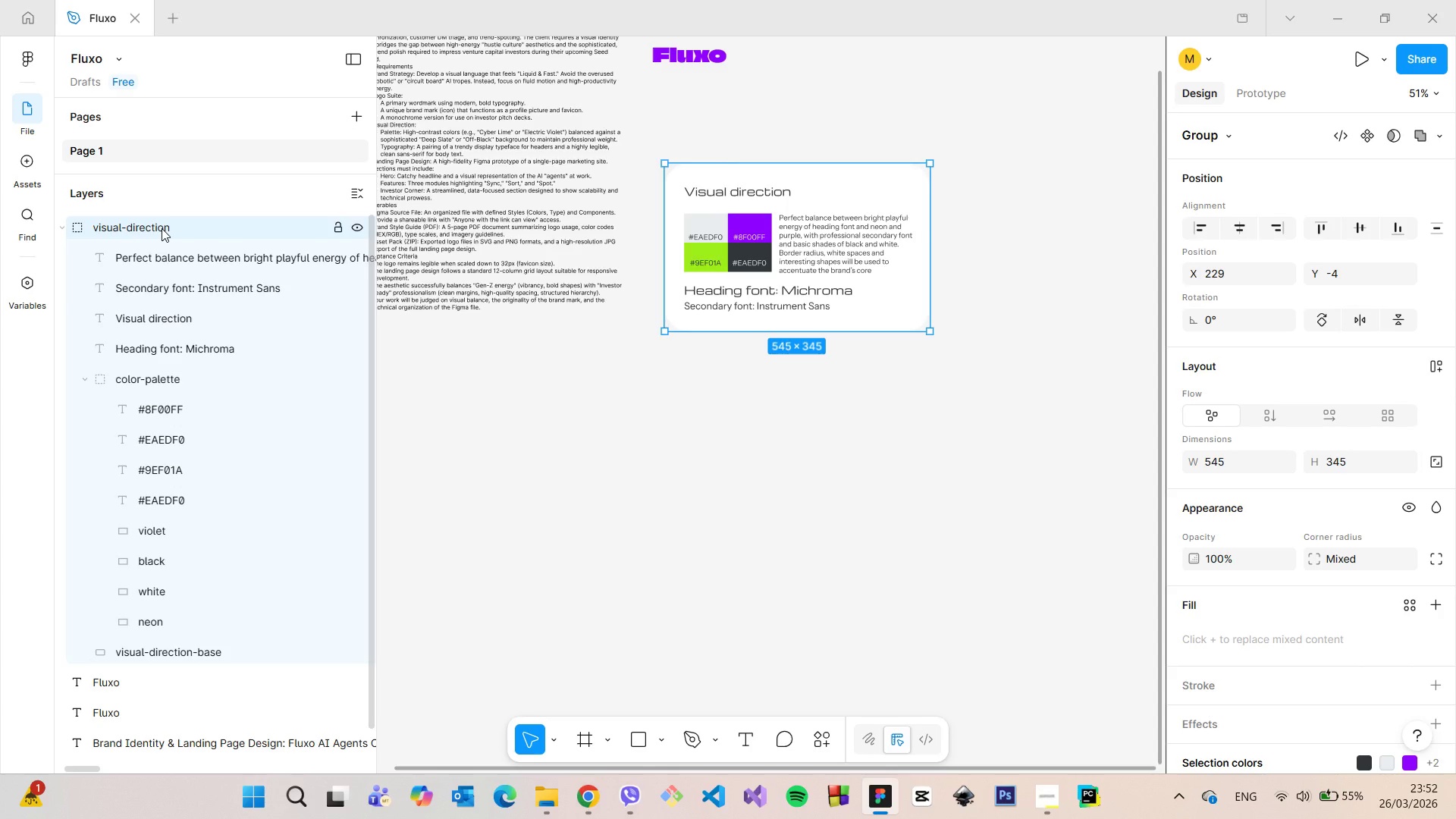 
scroll: coordinate [805, 426], scroll_direction: down, amount: 4.0
 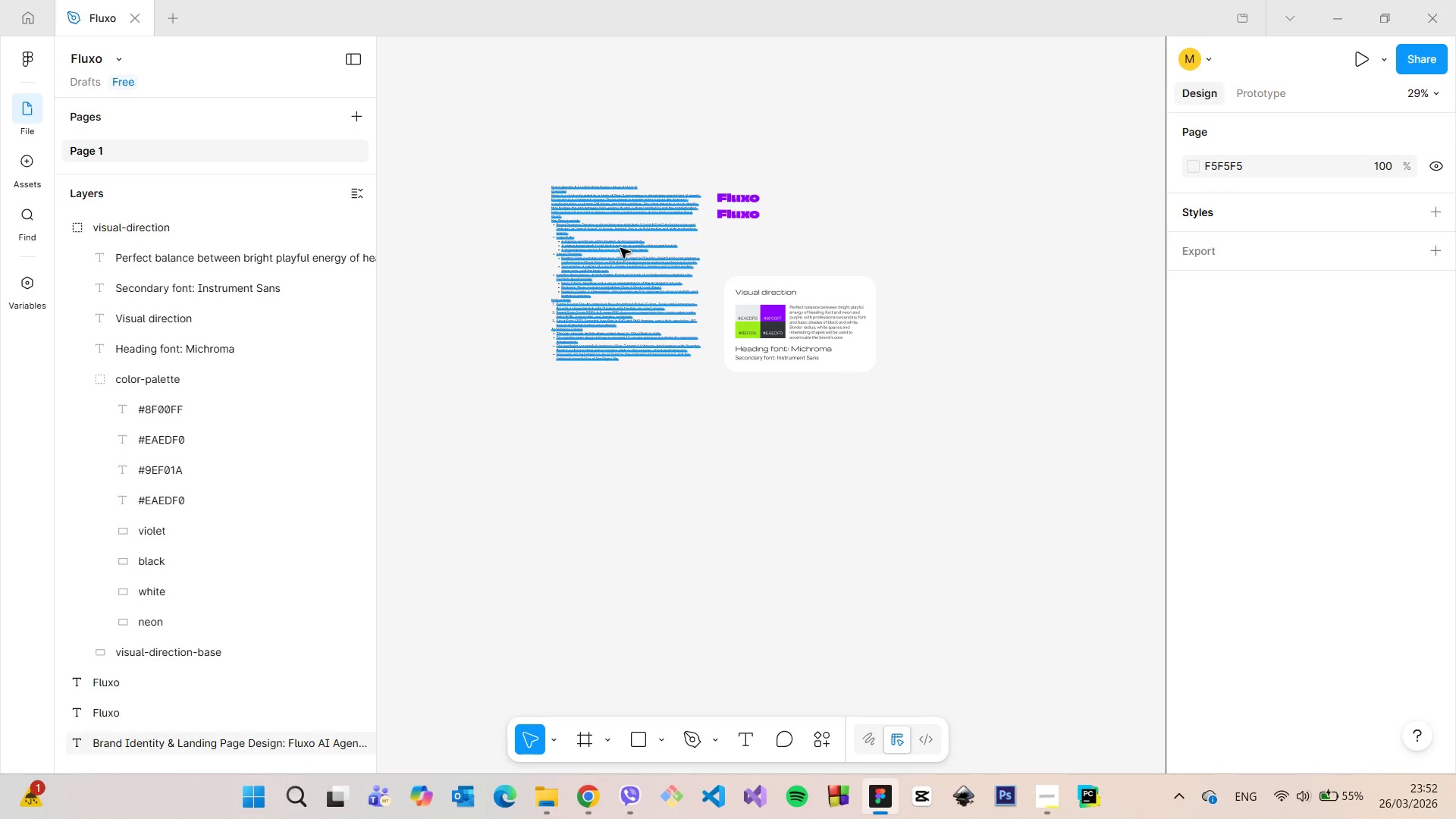 
scroll: coordinate [527, 243], scroll_direction: up, amount: 17.0
 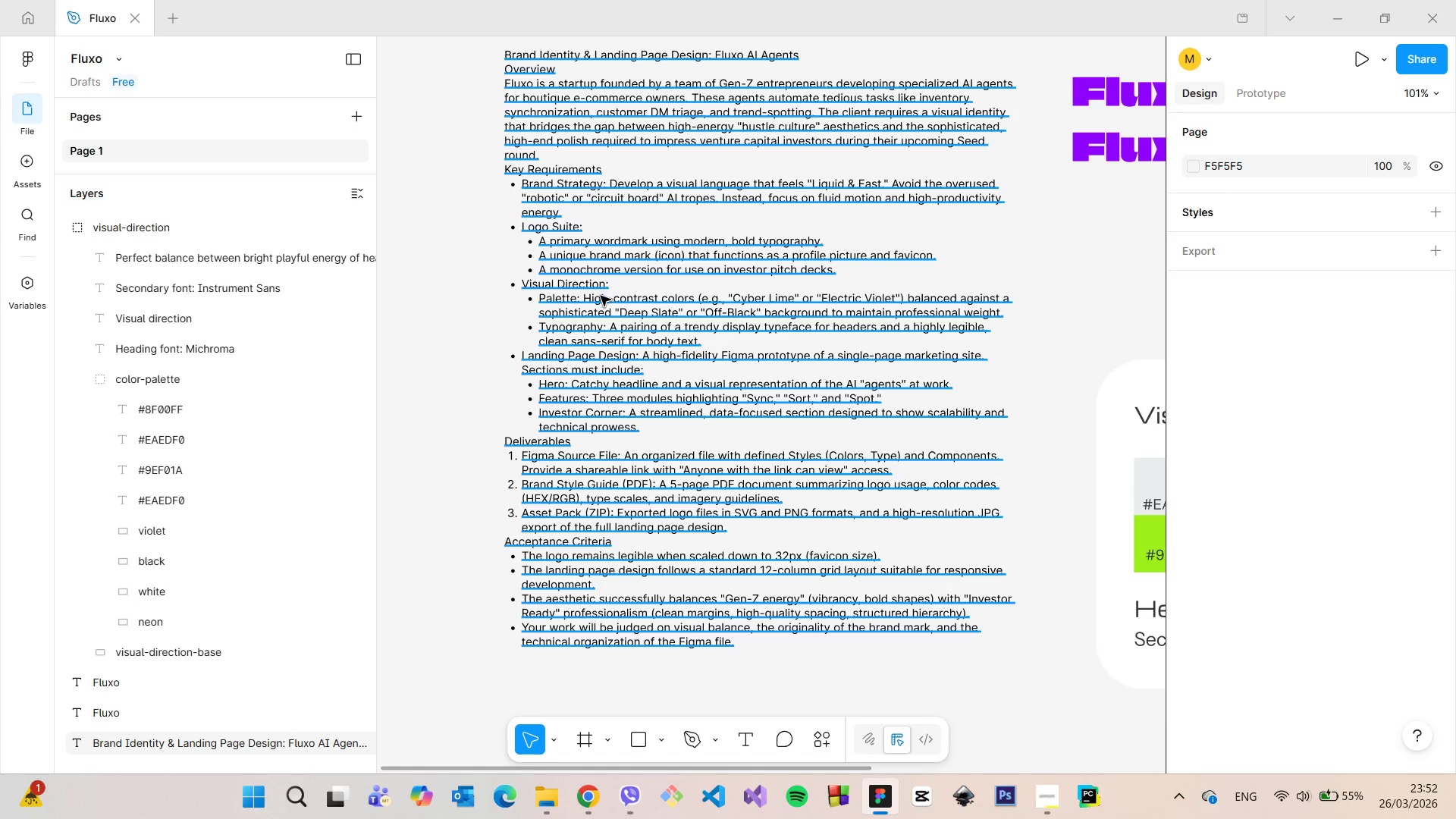 
double_click([600, 301])
 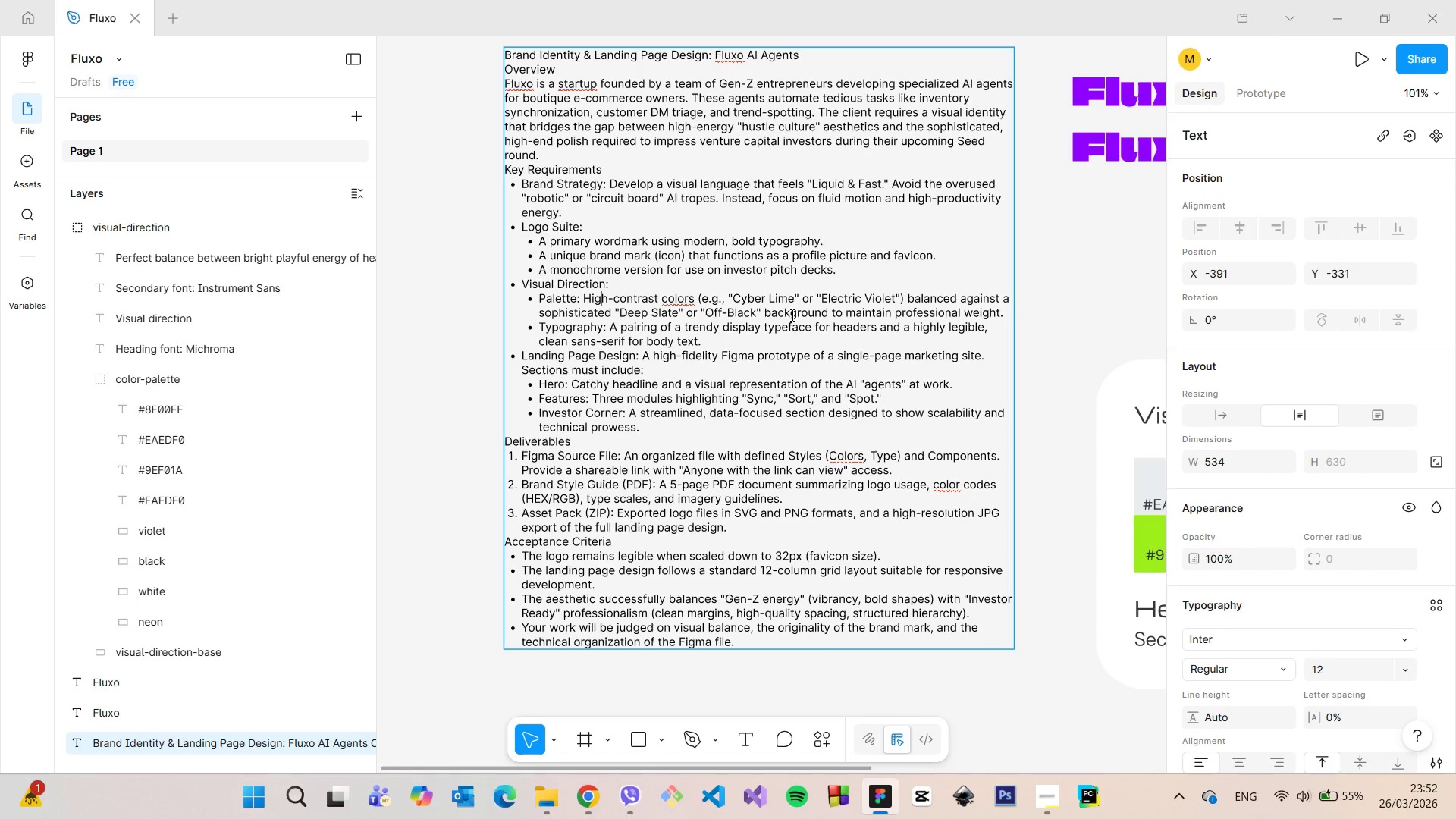 
left_click_drag(start_coordinate=[714, 336], to_coordinate=[516, 285])
 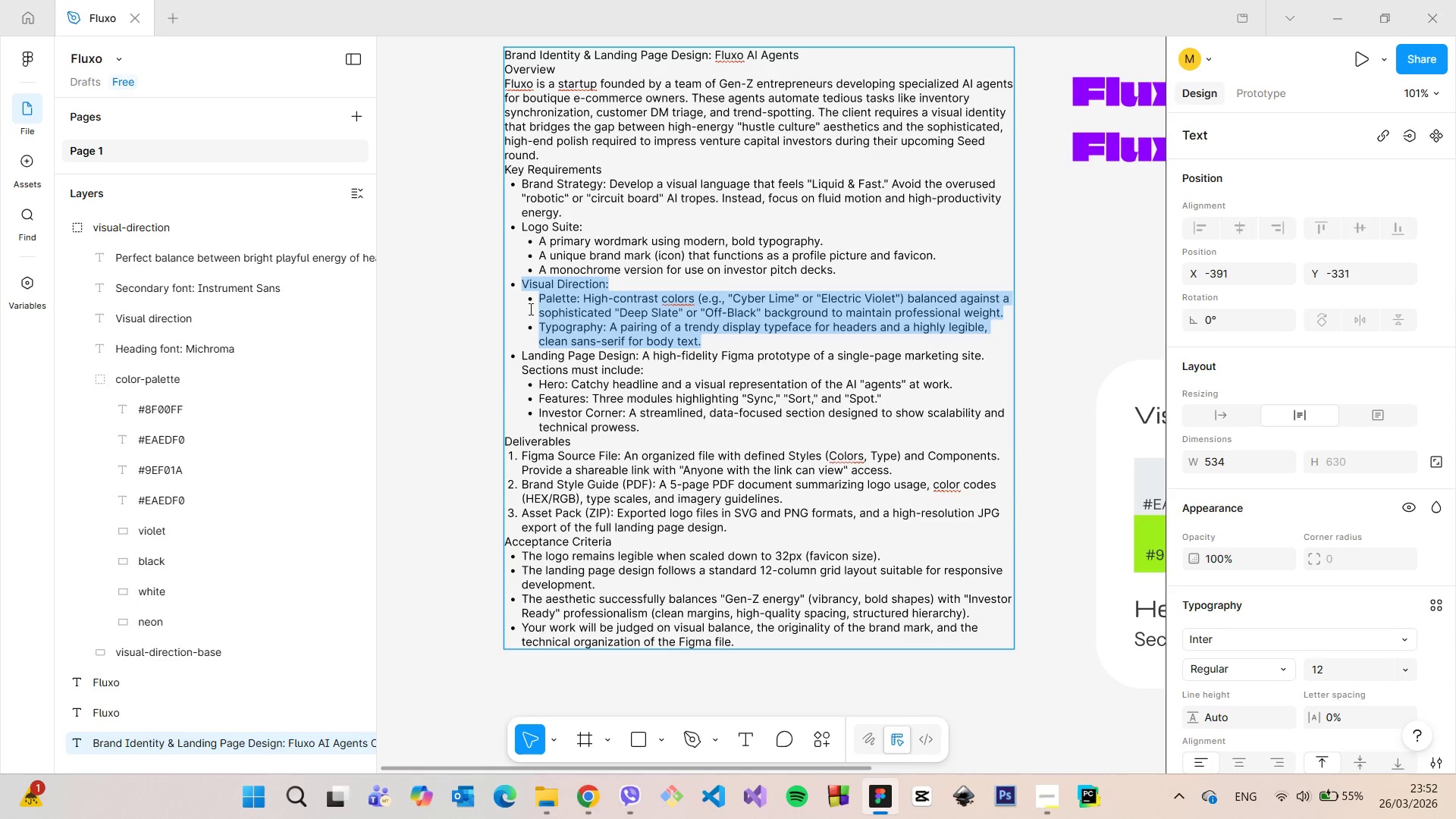 
key(Backspace)
 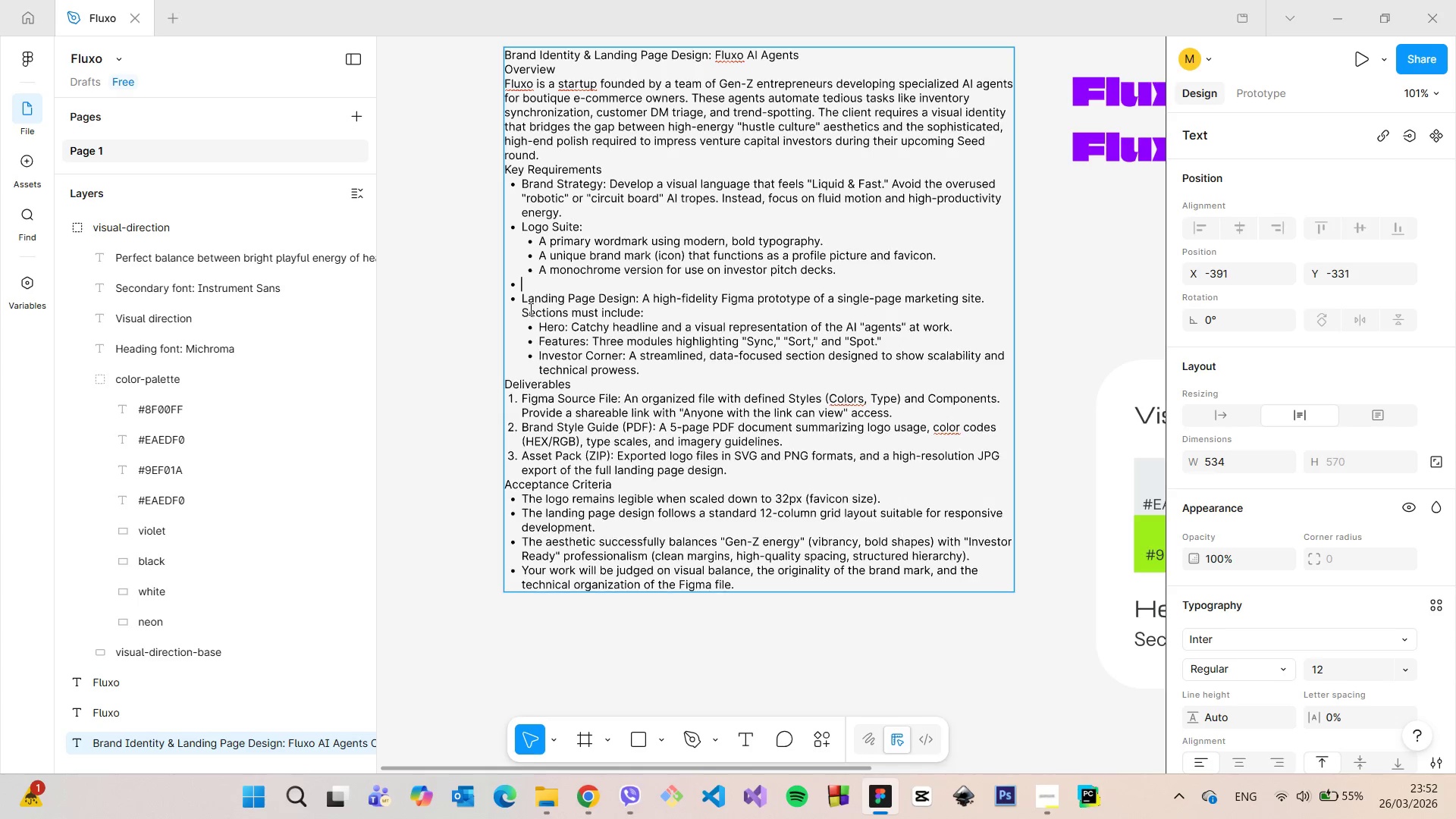 
key(Backspace)
 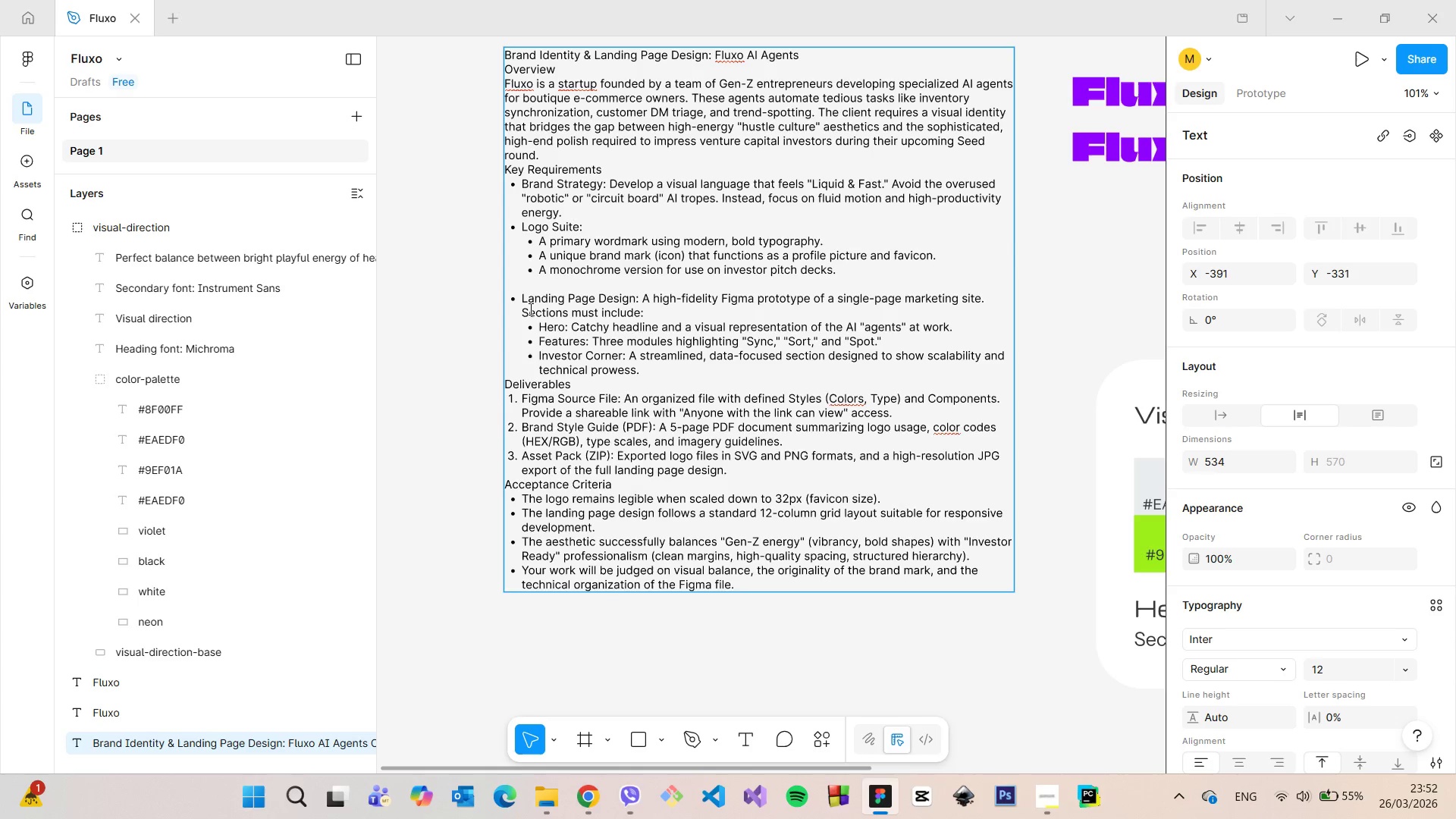 
key(Backspace)
 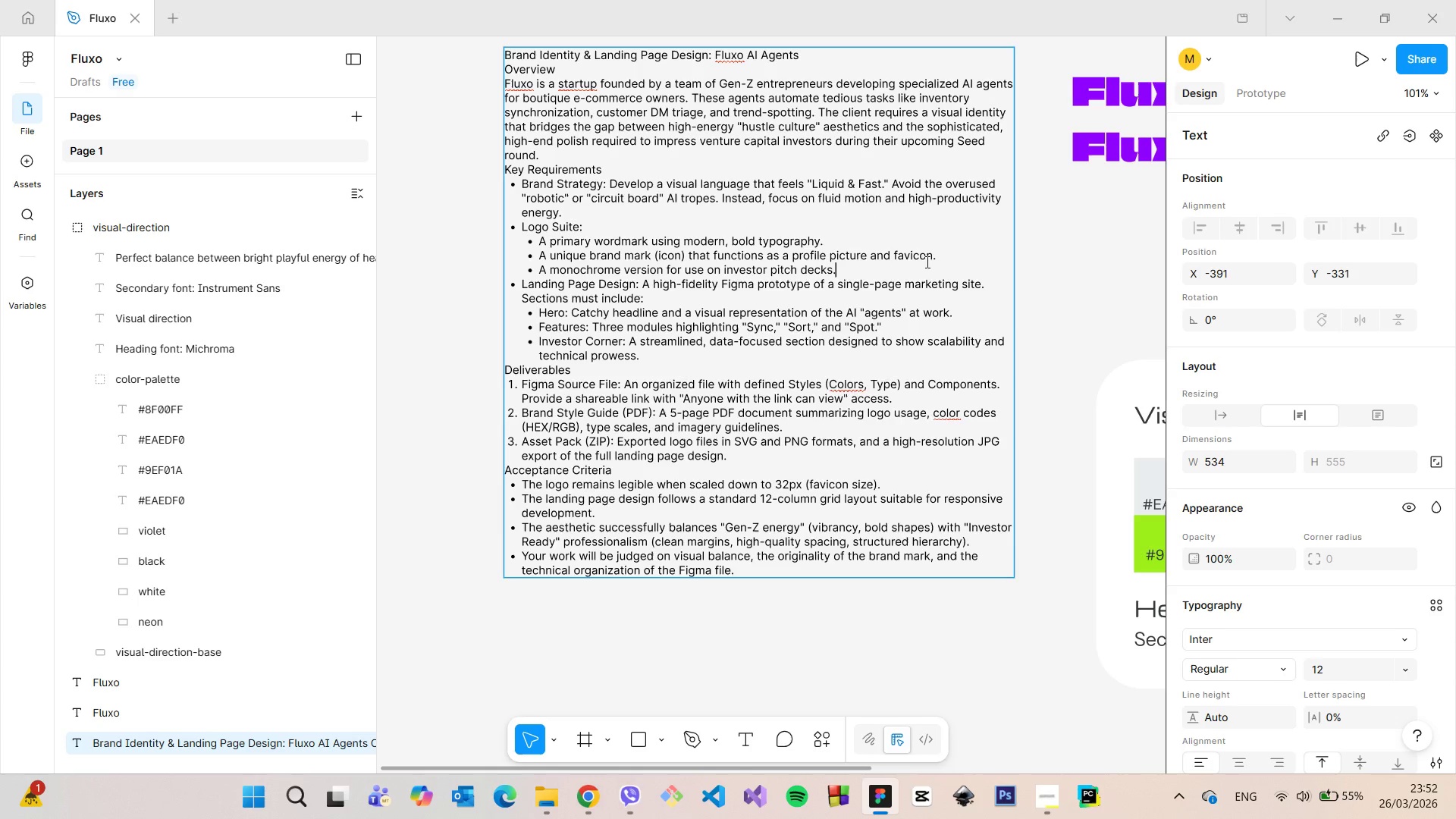 
left_click([1051, 255])
 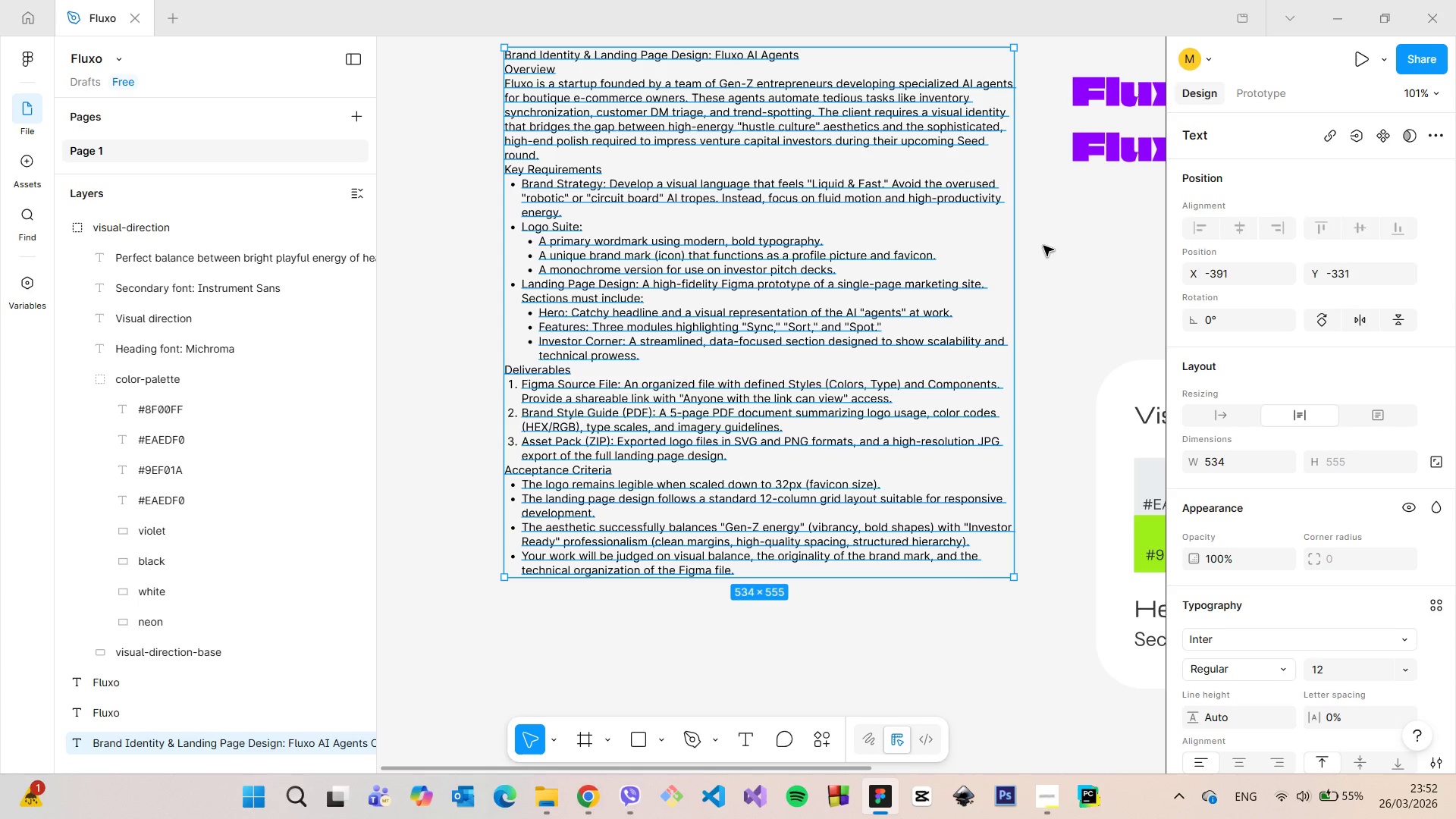 
left_click([1040, 243])
 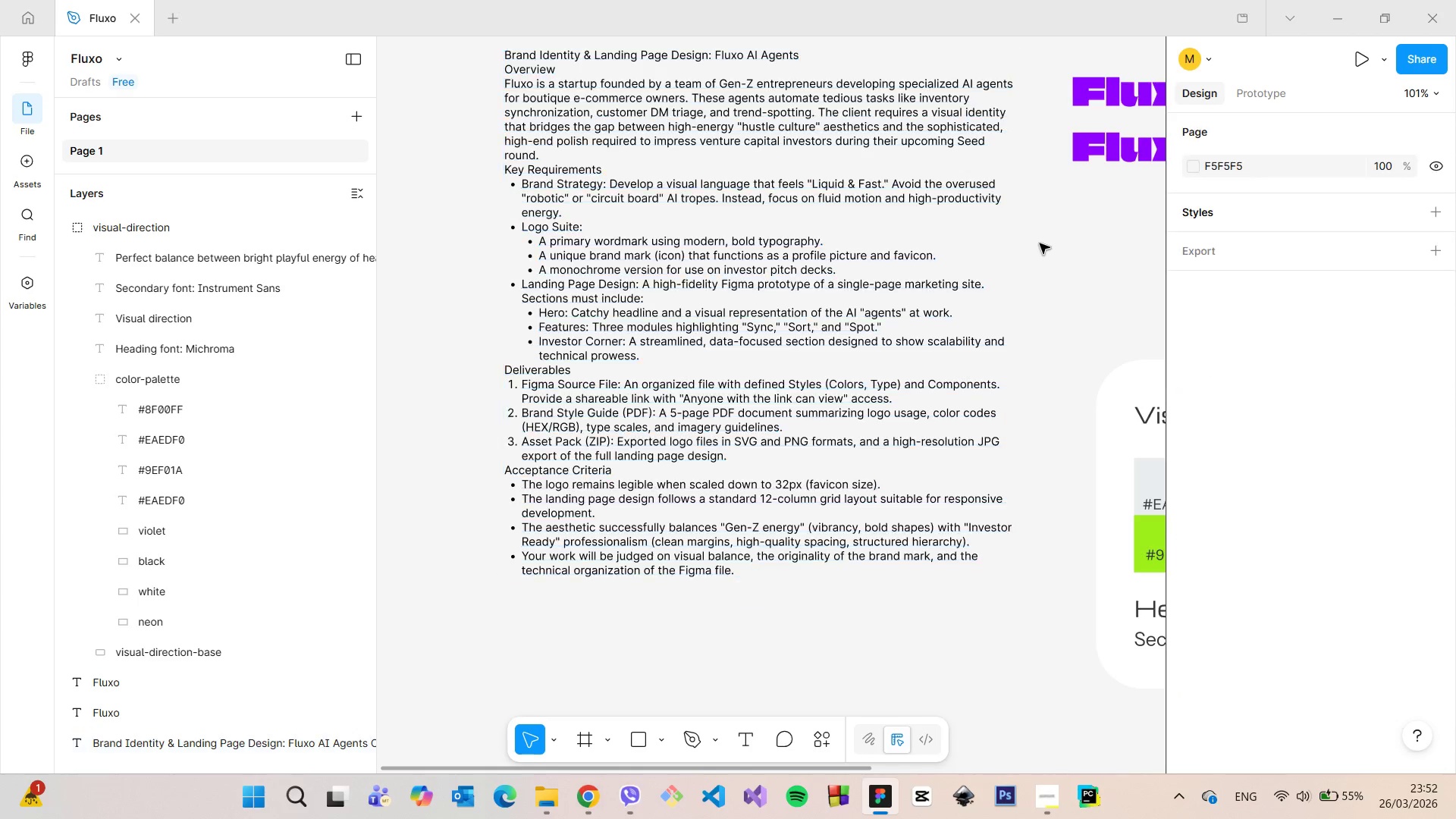 
scroll: coordinate [1037, 243], scroll_direction: down, amount: 12.0
 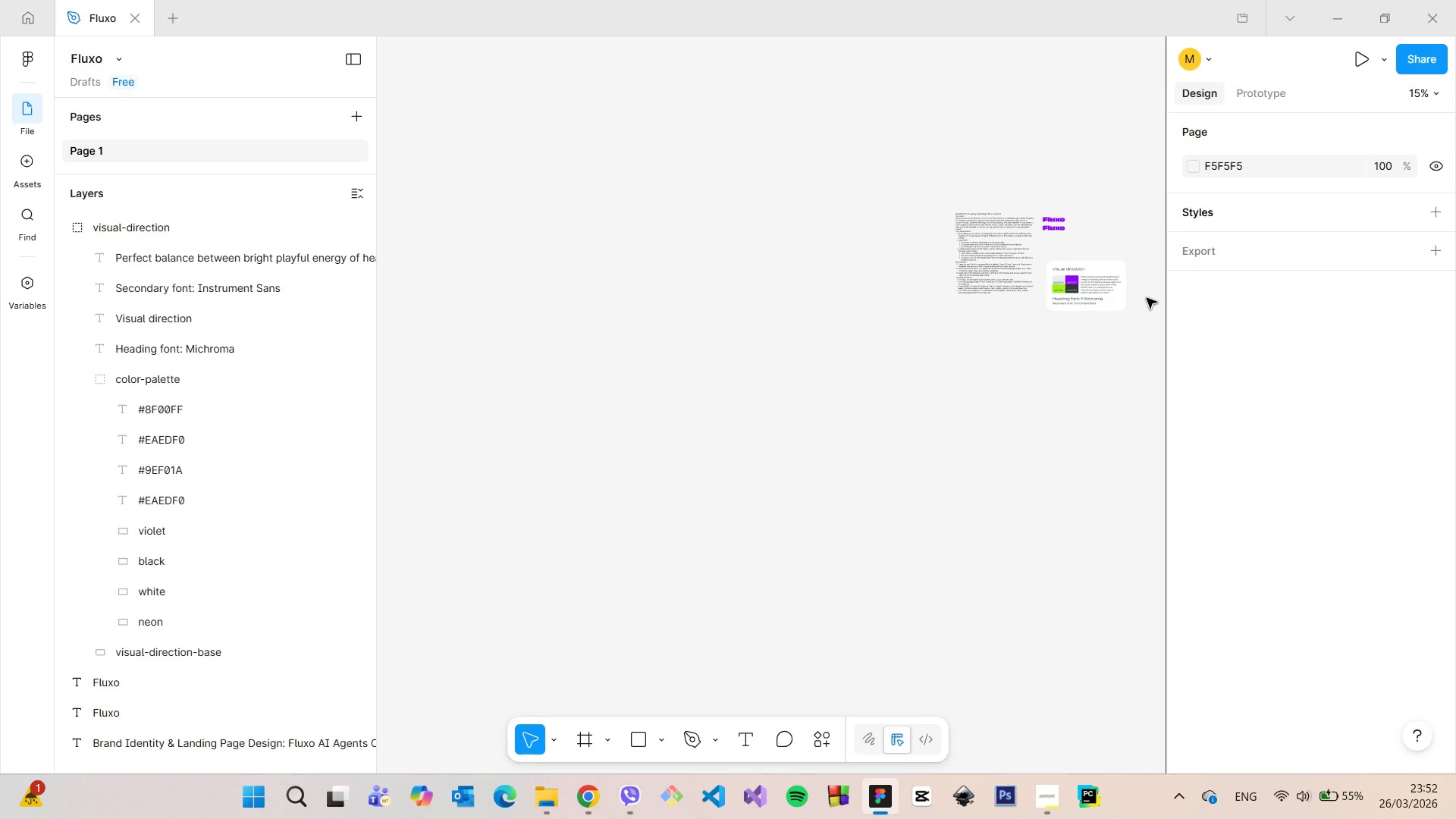 
scroll: coordinate [1141, 274], scroll_direction: up, amount: 10.0
 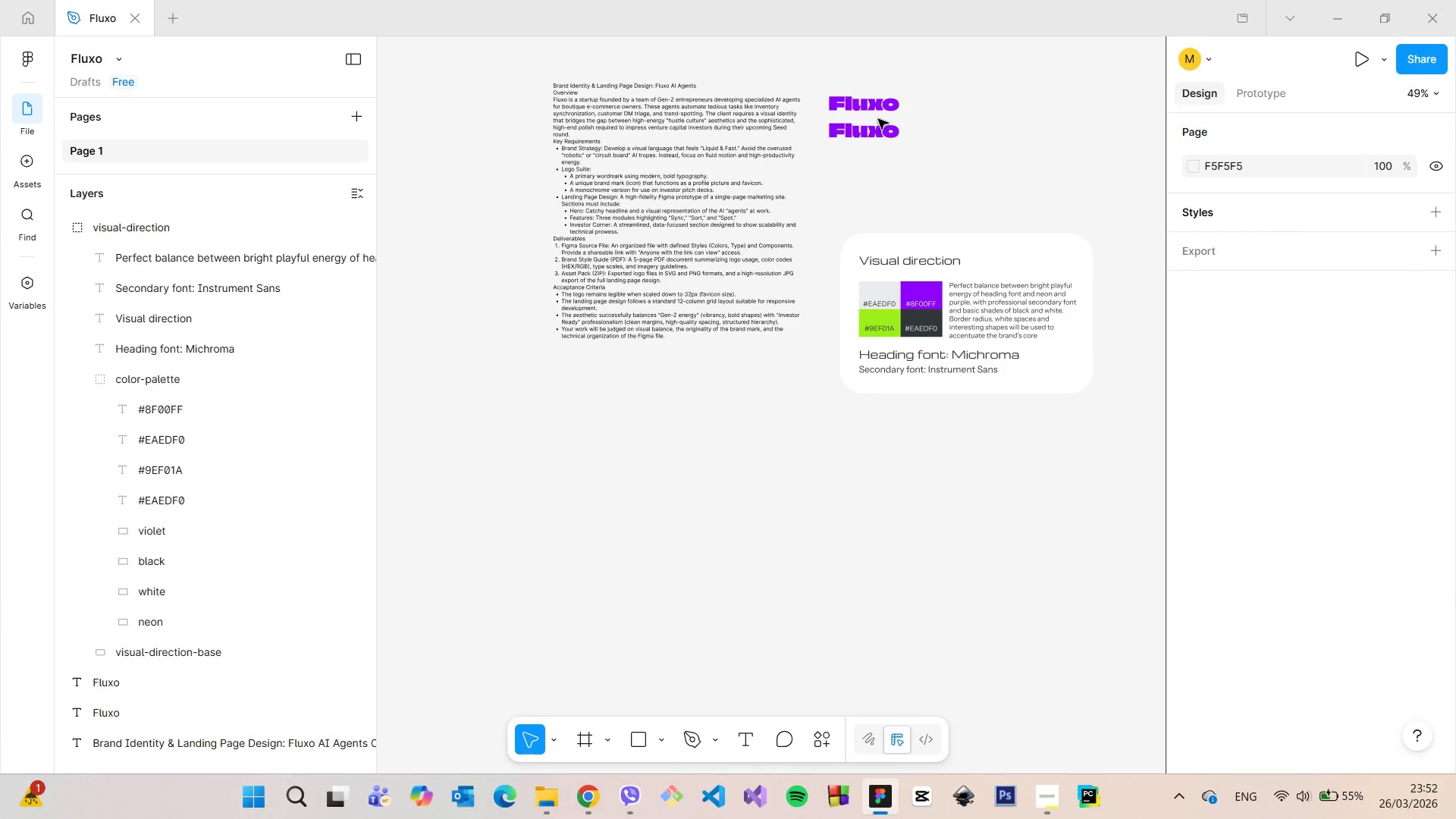 
left_click([869, 119])
 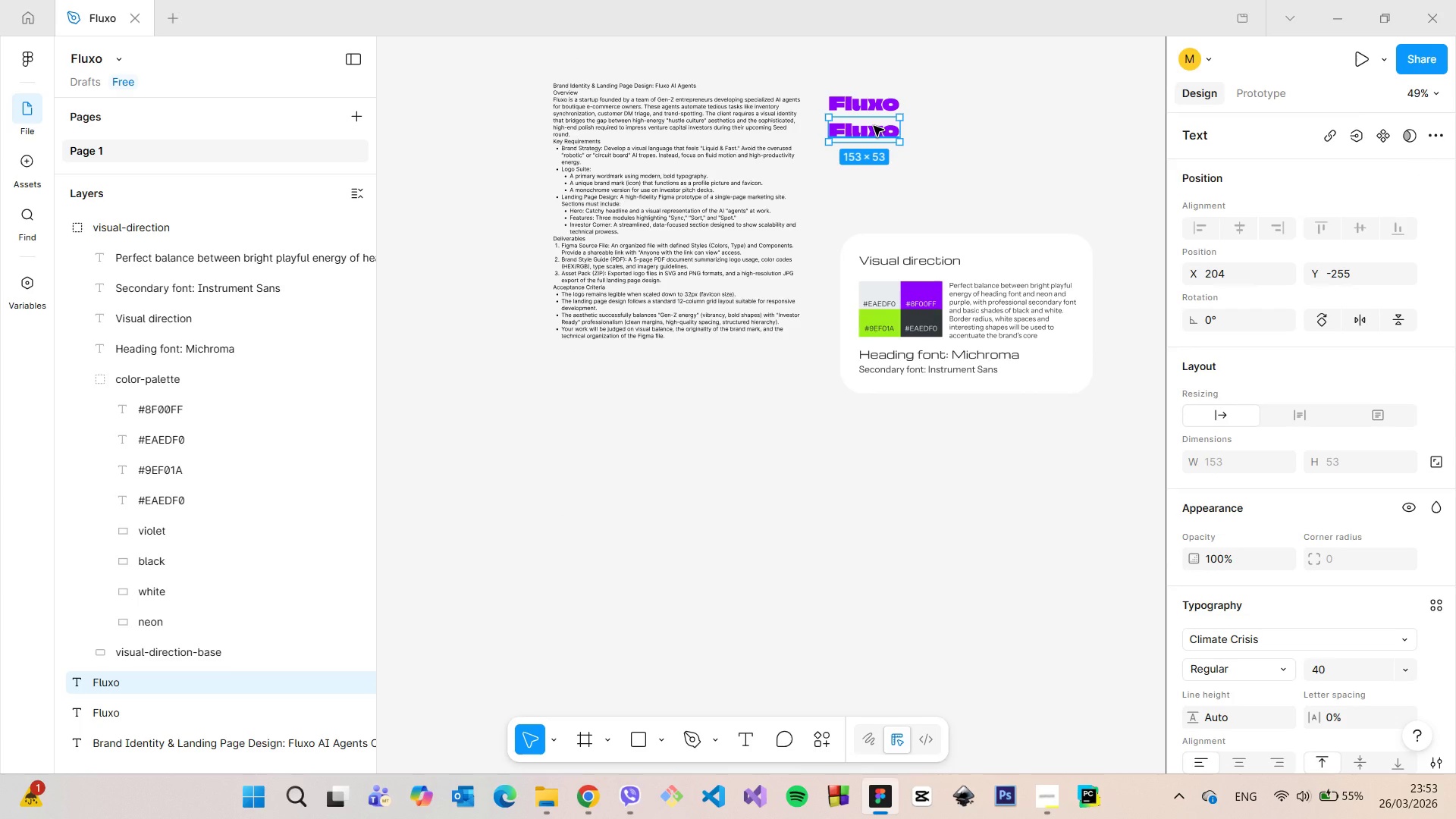 
key(Backspace)
 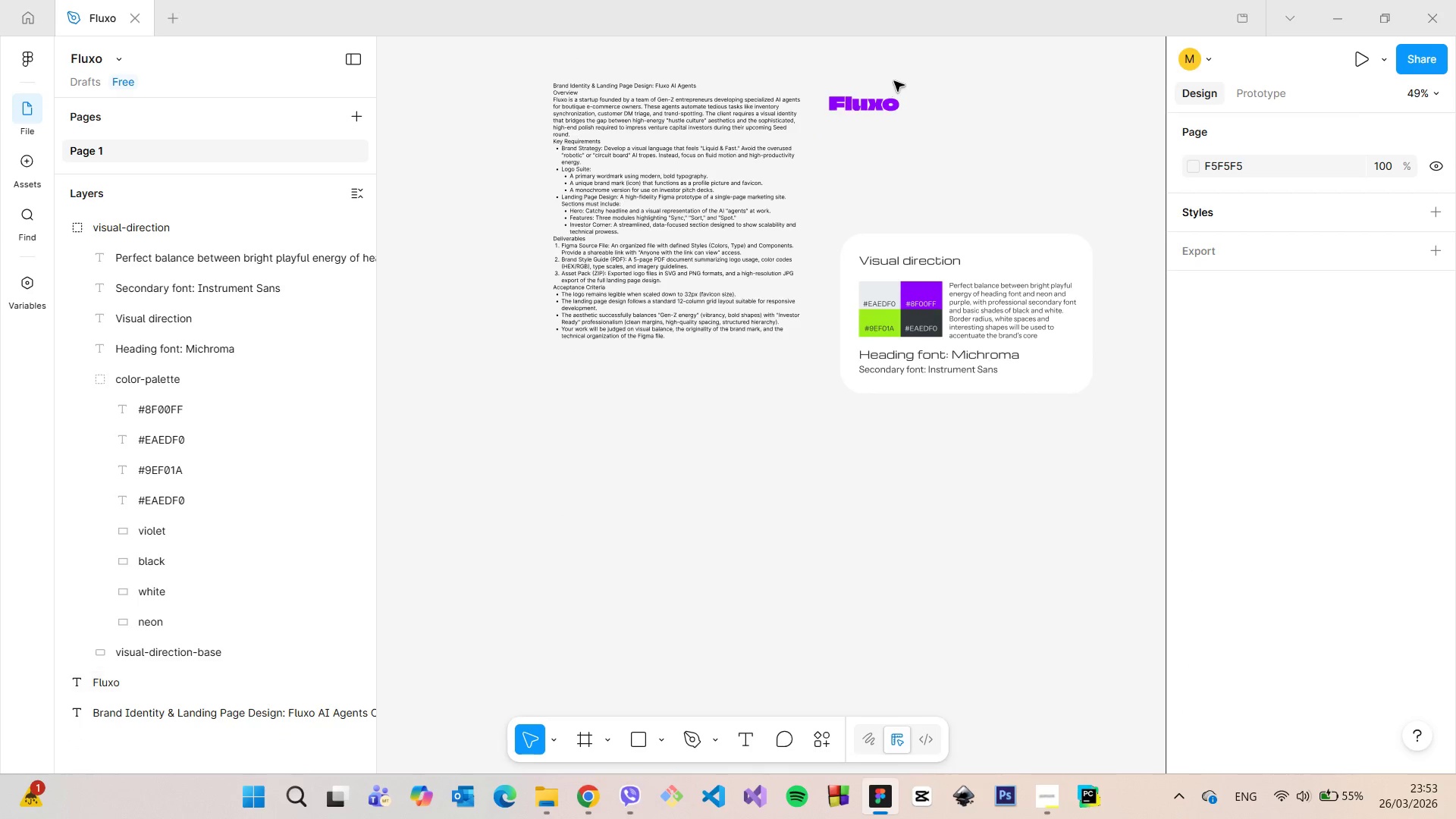 
left_click([874, 105])
 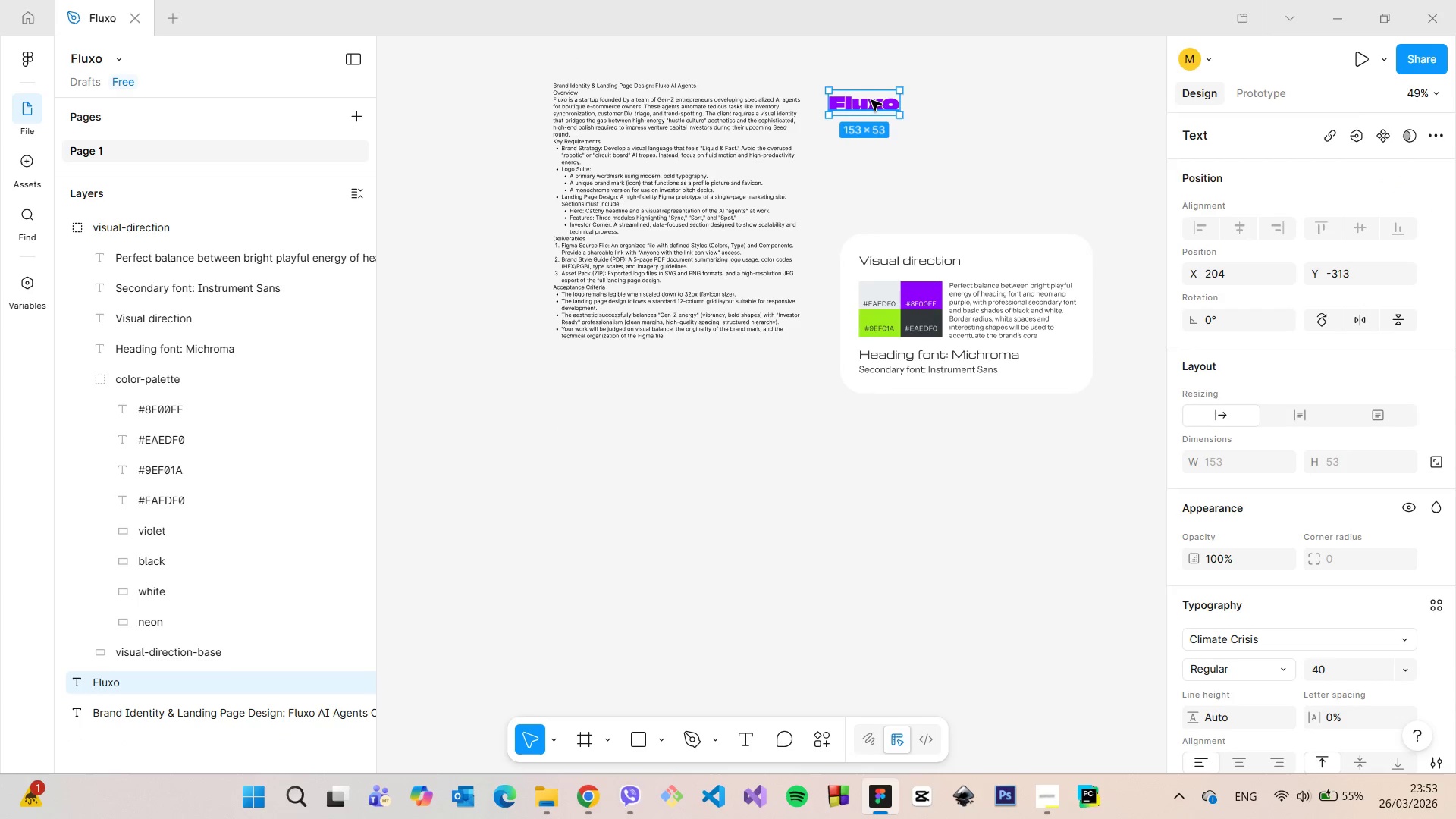 
left_click_drag(start_coordinate=[871, 100], to_coordinate=[766, 372])
 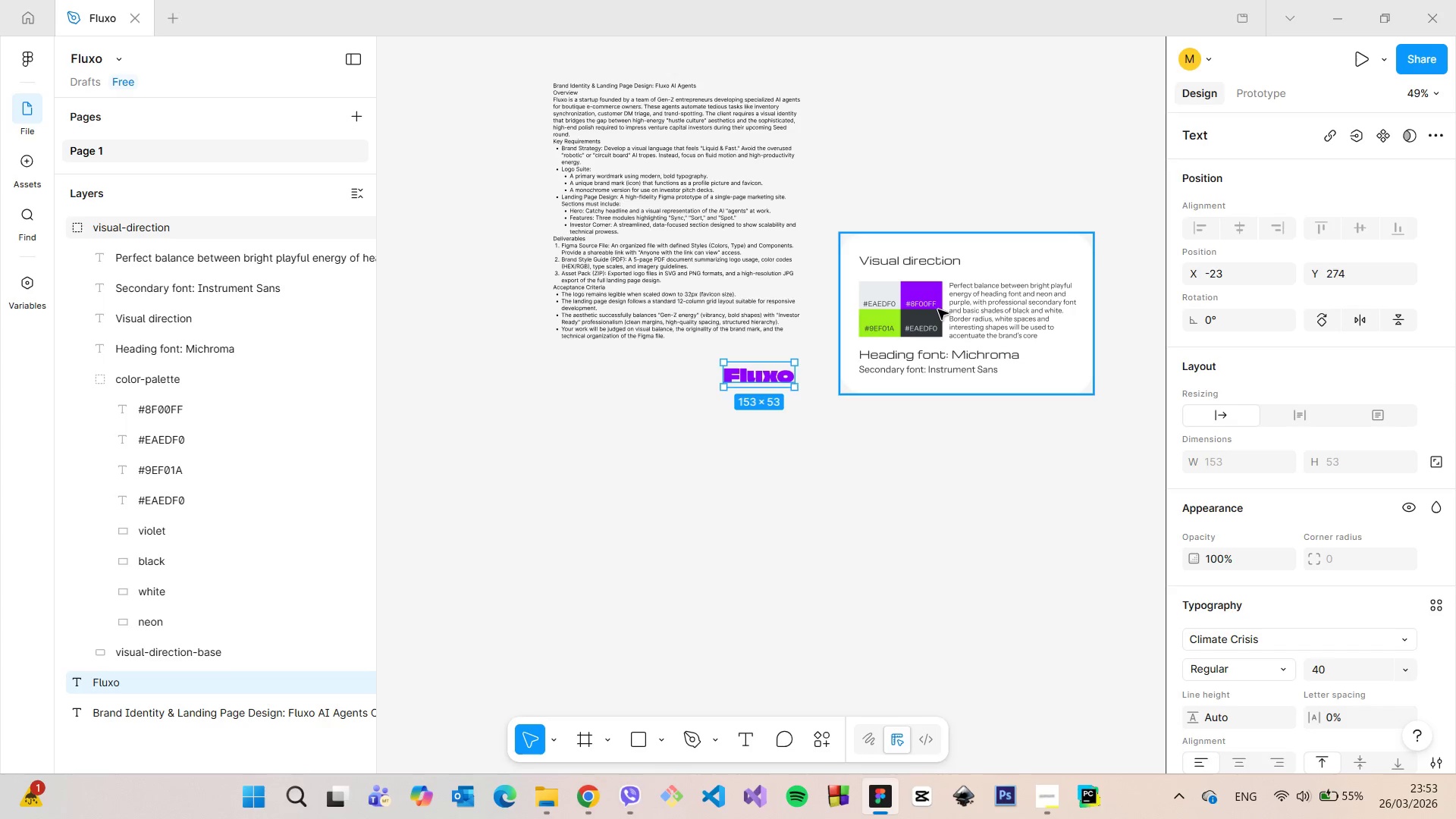 
left_click([939, 309])
 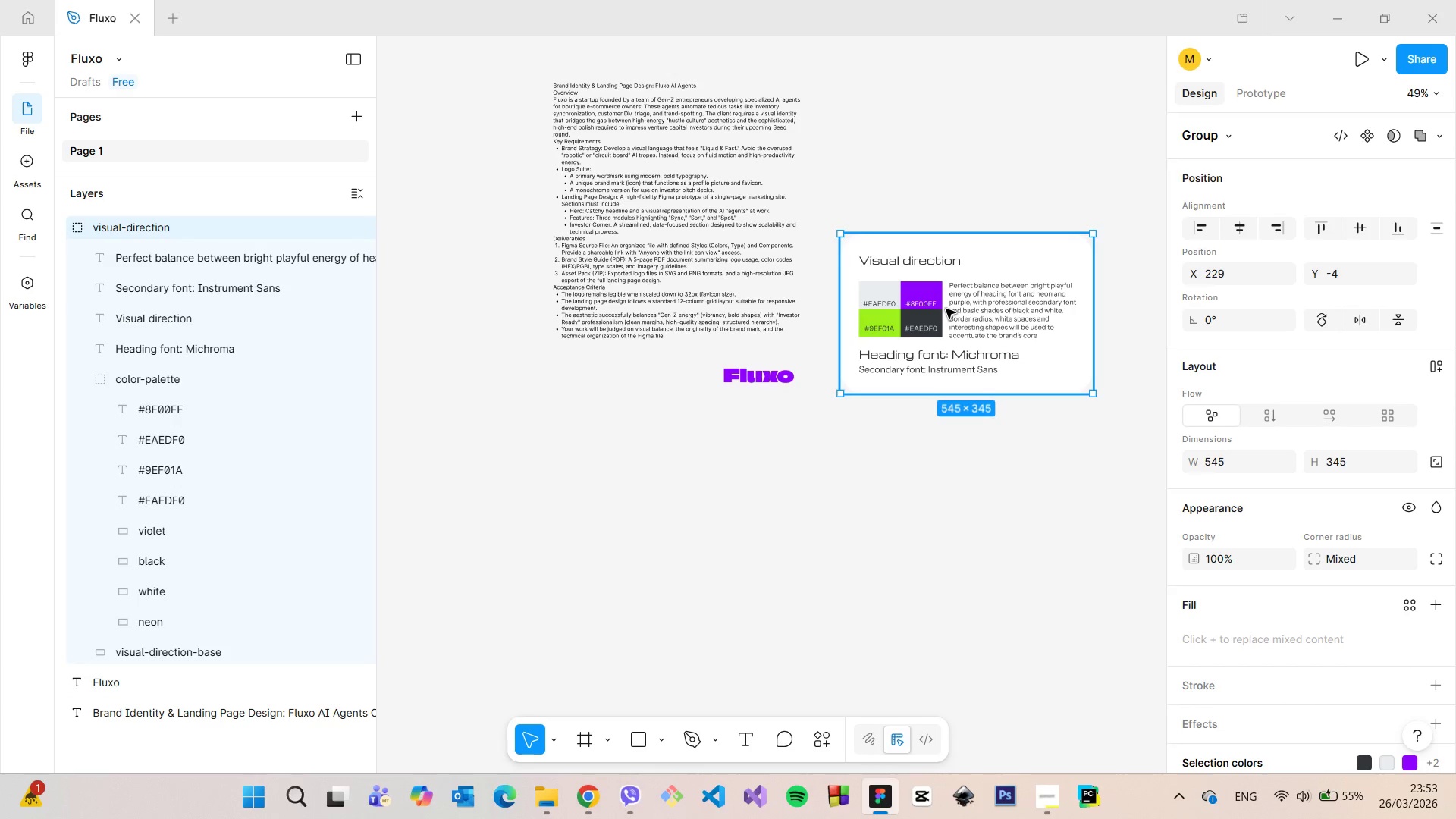 
left_click_drag(start_coordinate=[944, 308], to_coordinate=[946, 140])
 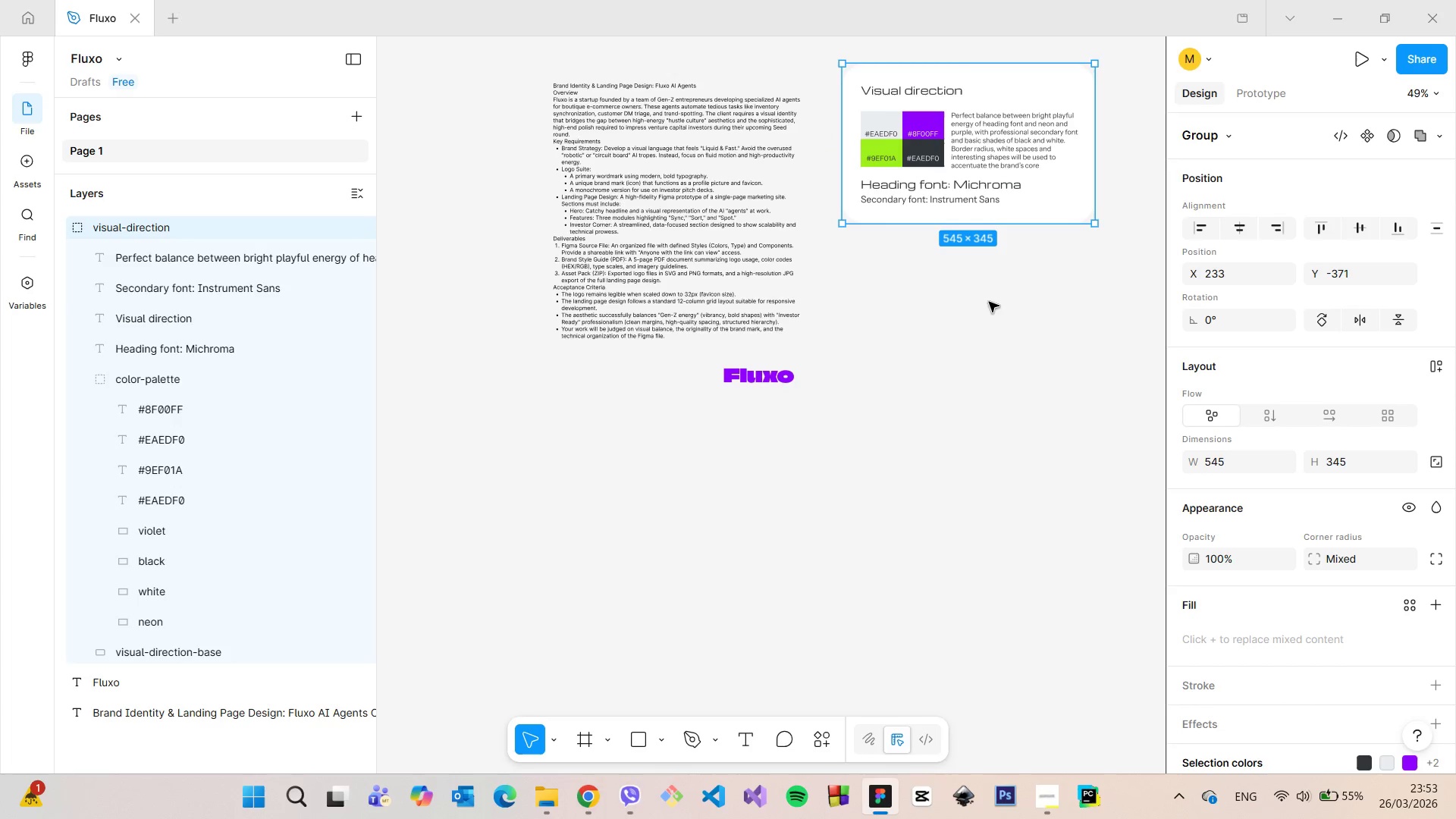 
left_click([990, 306])
 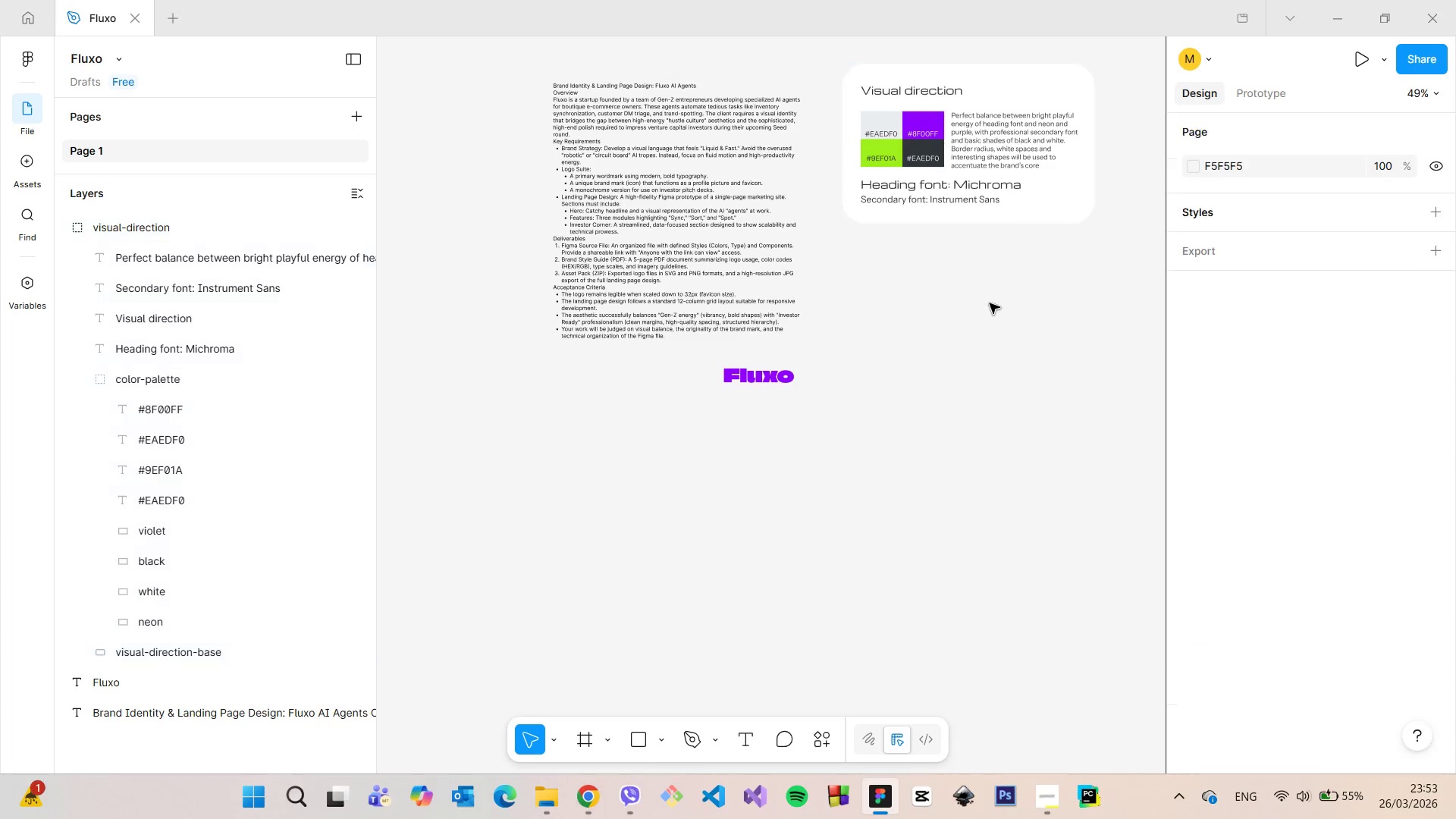 
scroll: coordinate [784, 313], scroll_direction: up, amount: 12.0
 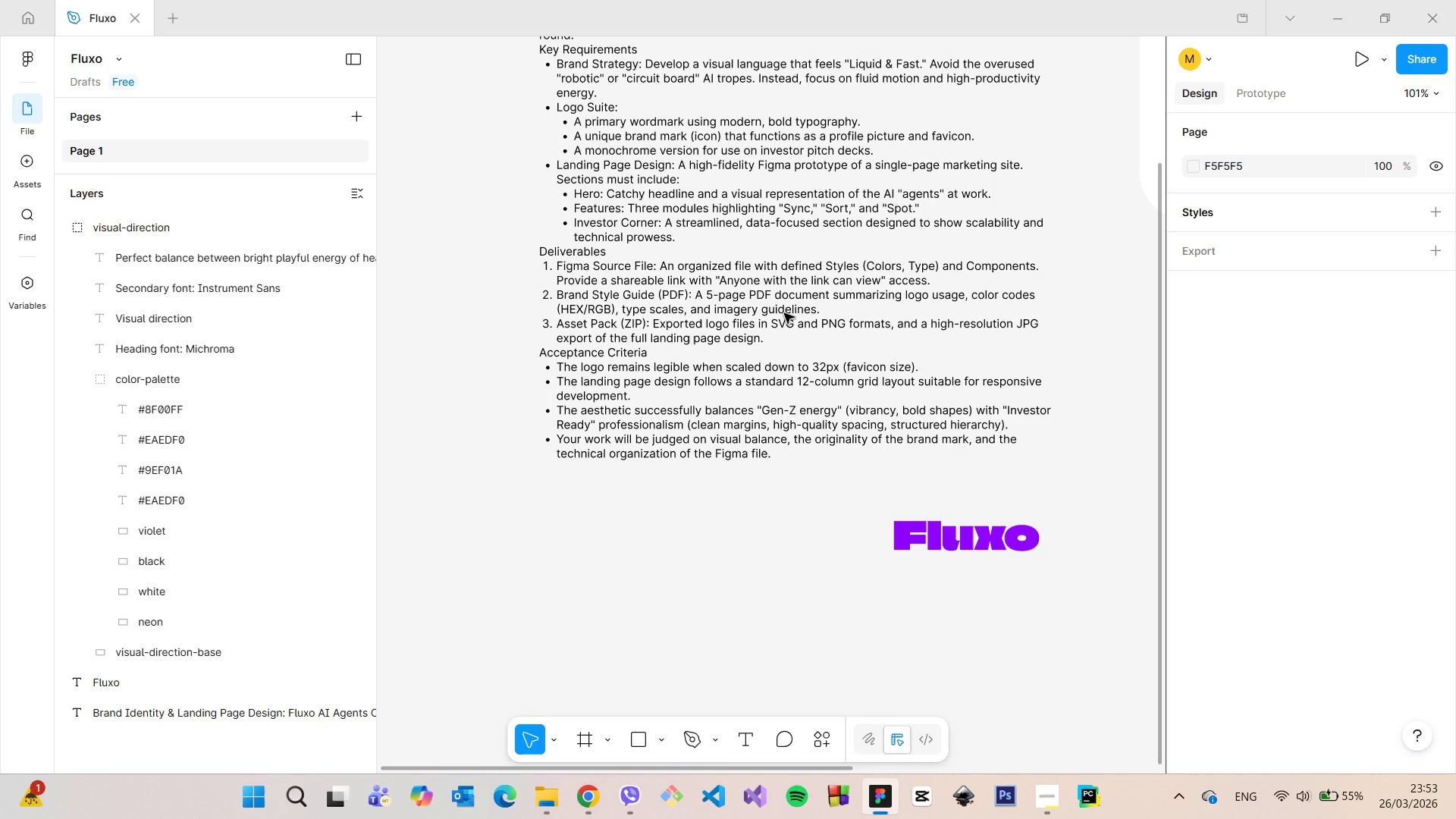 
scroll: coordinate [766, 337], scroll_direction: down, amount: 13.0
 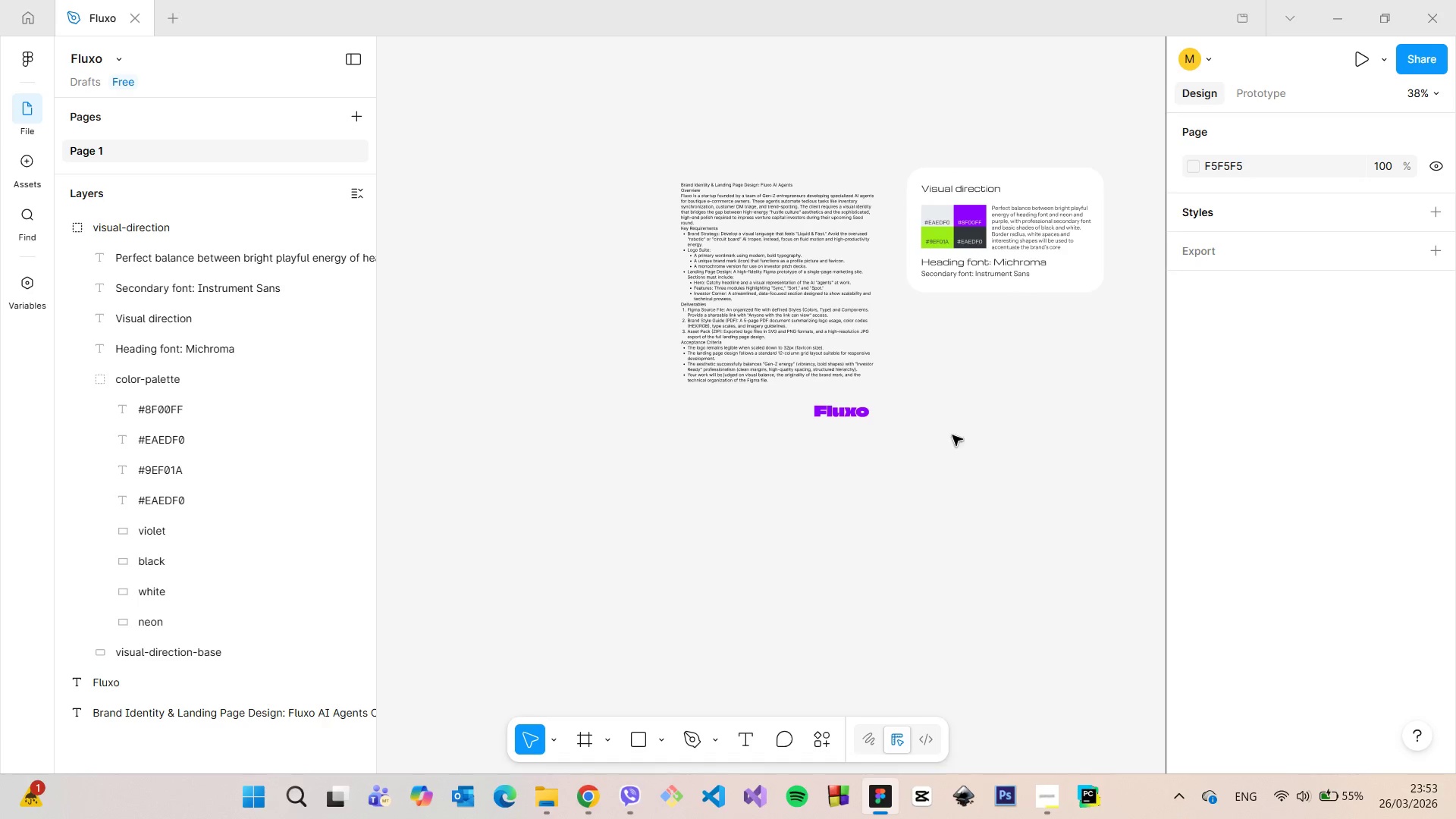 
left_click([842, 412])
 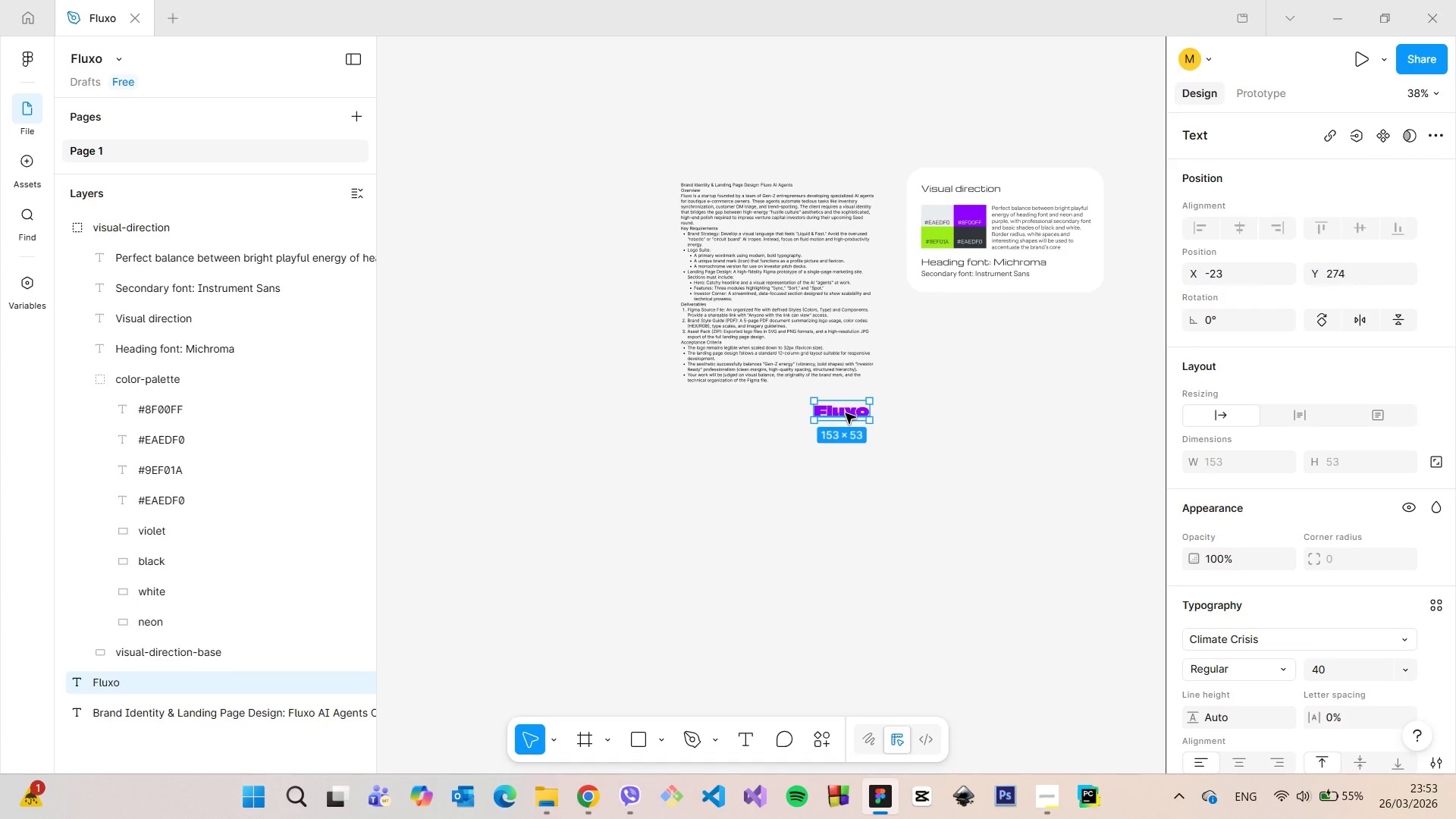 
left_click_drag(start_coordinate=[849, 413], to_coordinate=[955, 356])
 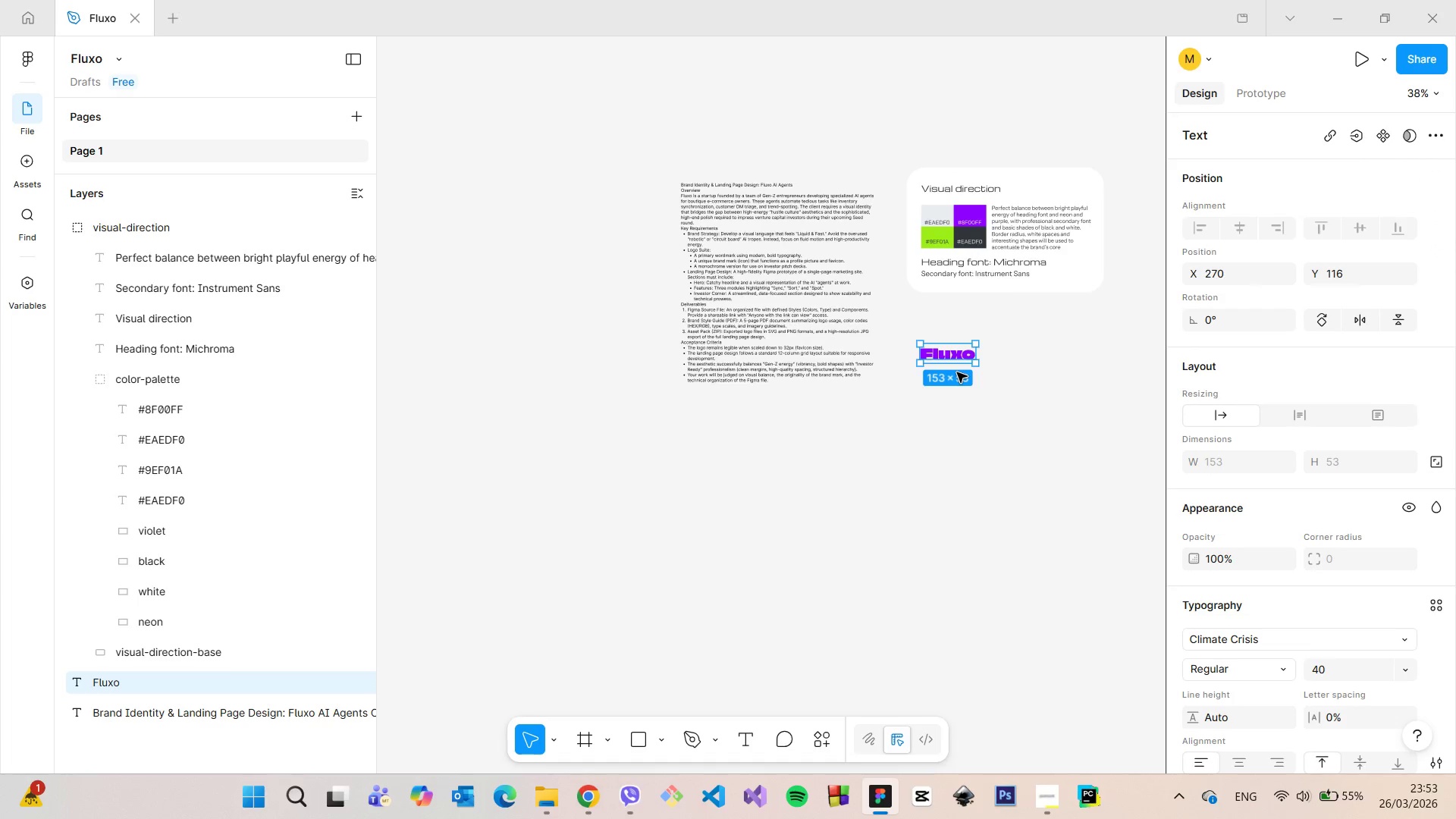 
left_click([957, 372])
 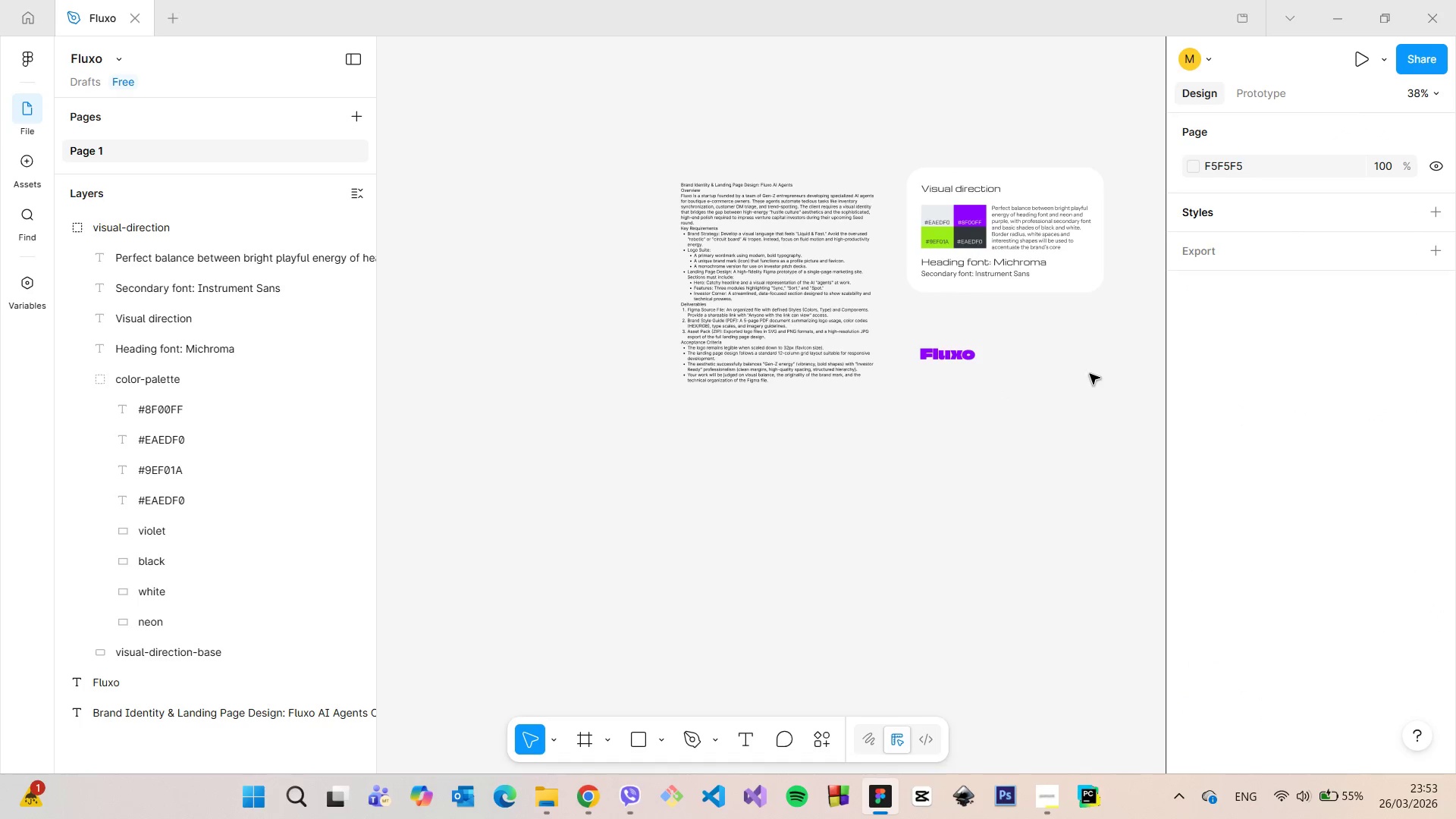 
scroll: coordinate [1130, 297], scroll_direction: up, amount: 11.0
 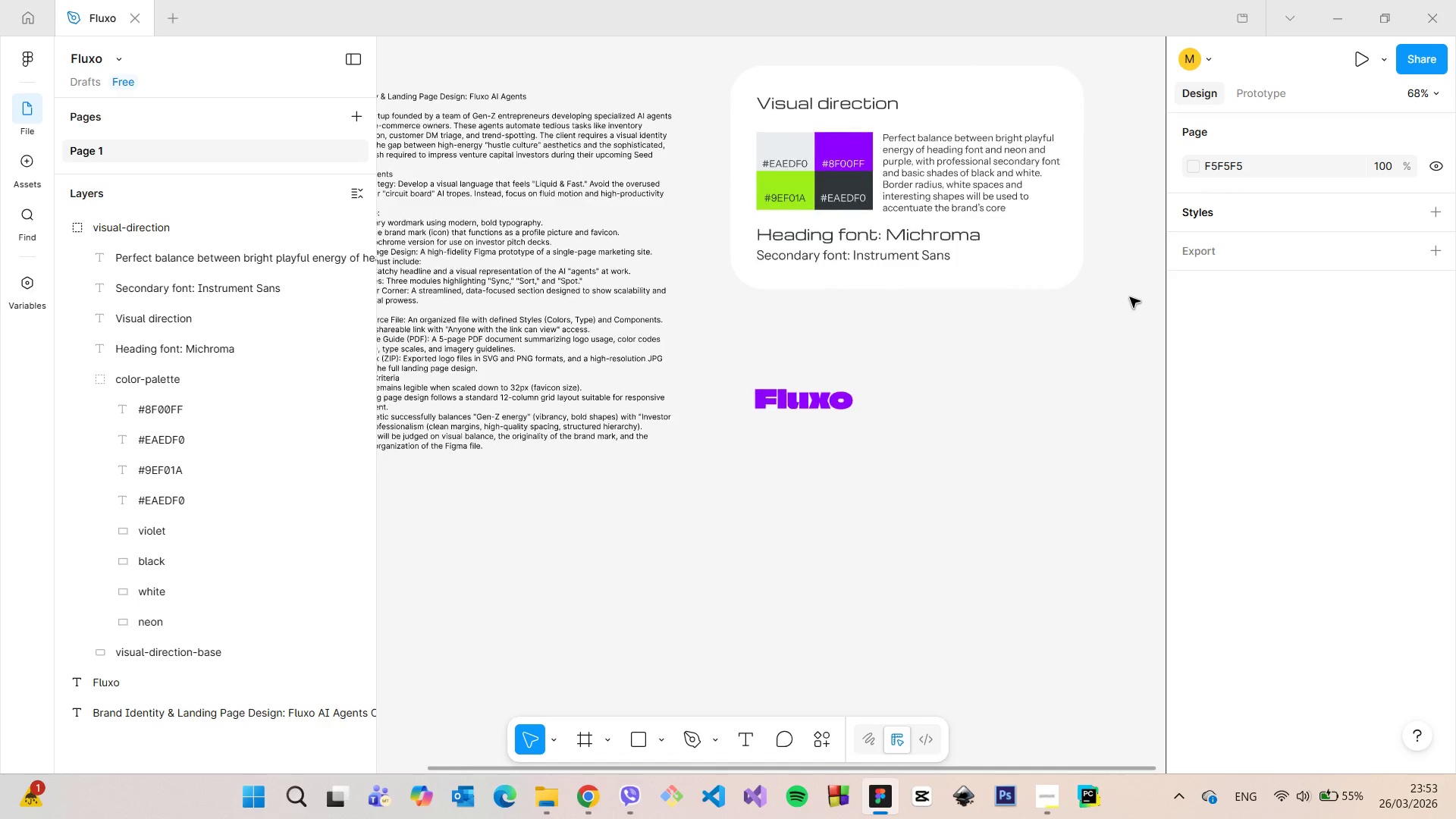 
scroll: coordinate [1130, 297], scroll_direction: none, amount: 0.0
 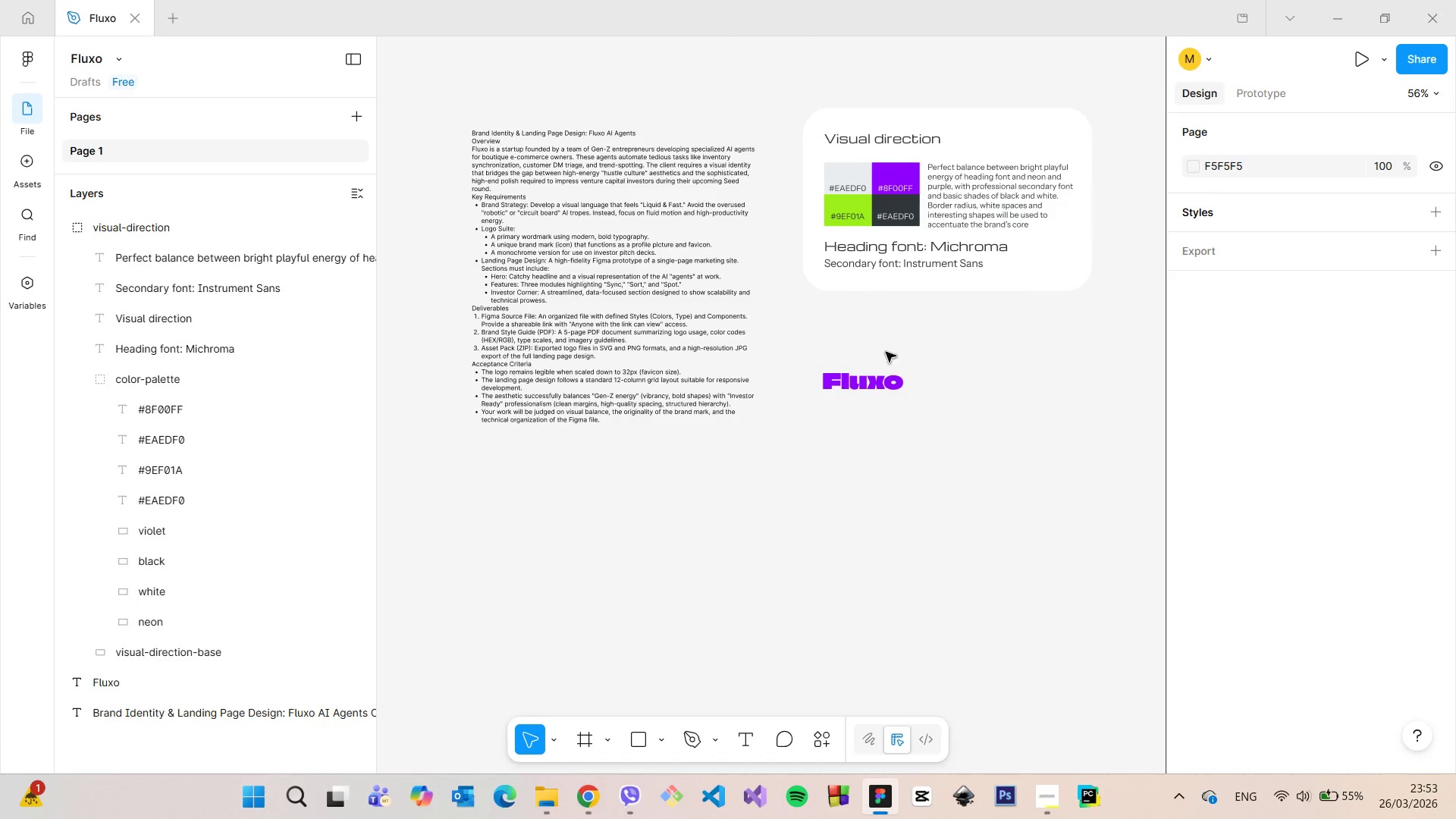 
left_click([571, 385])
 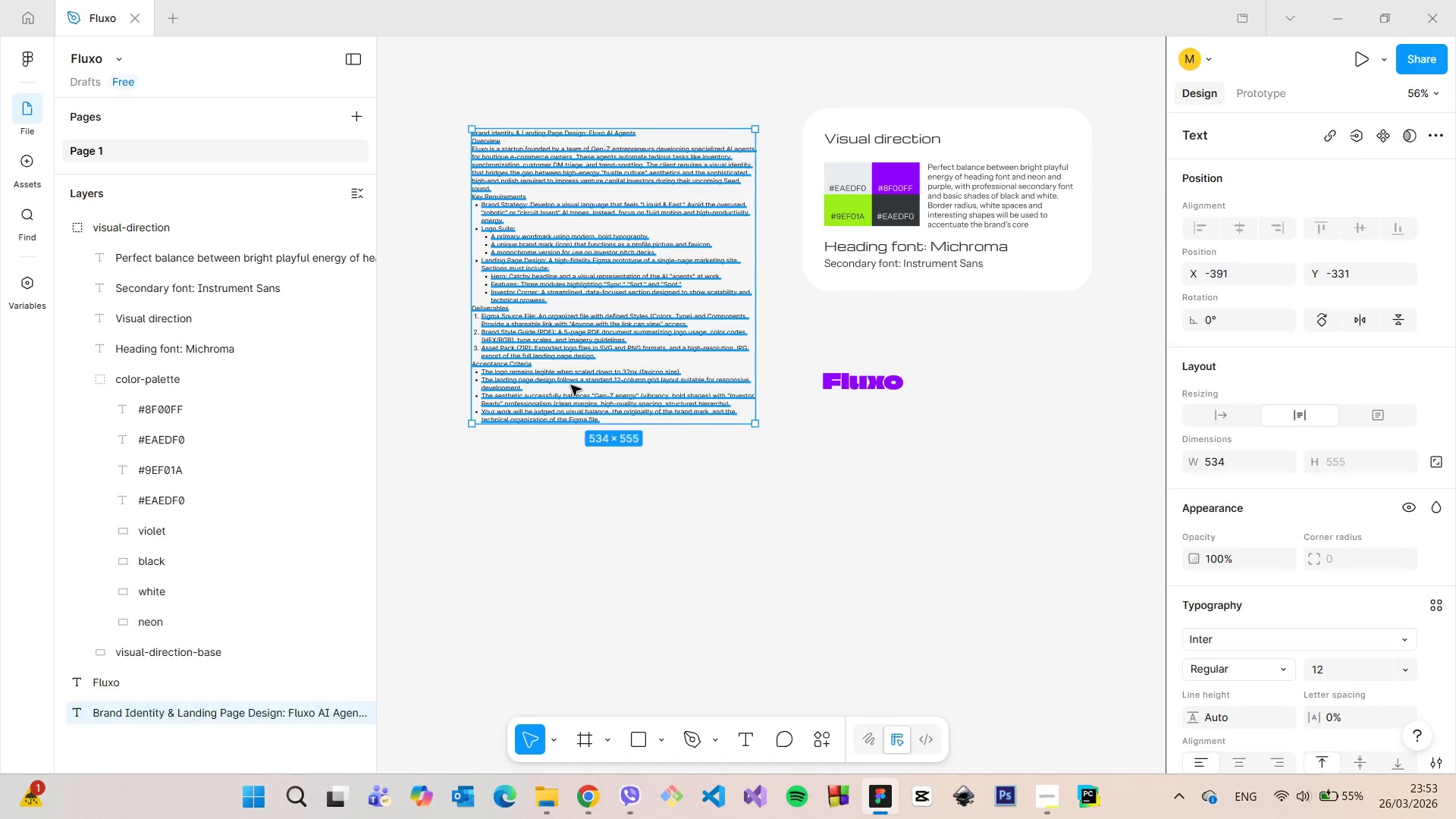 
scroll: coordinate [571, 385], scroll_direction: up, amount: 4.0
 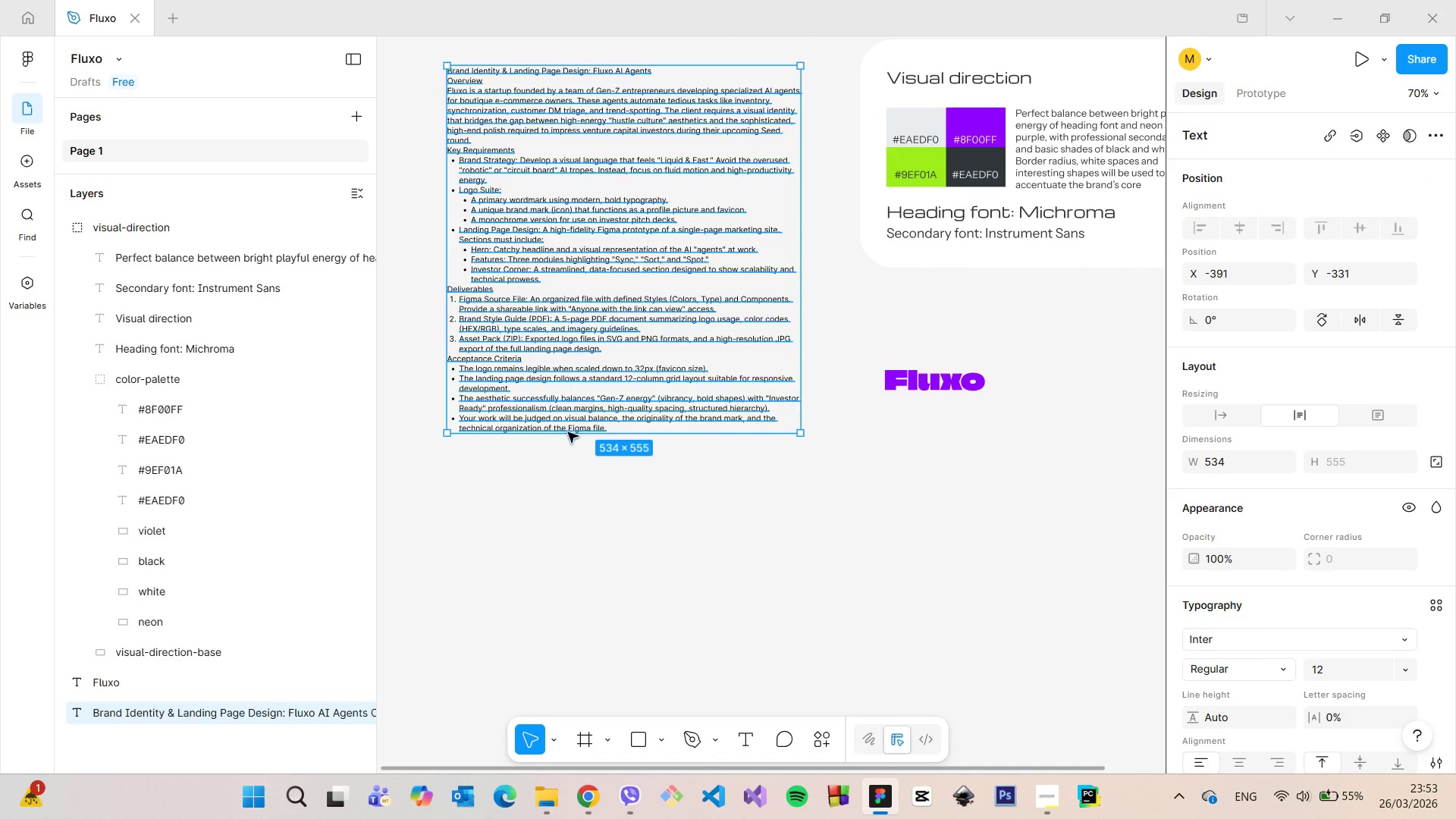 
left_click([545, 477])
 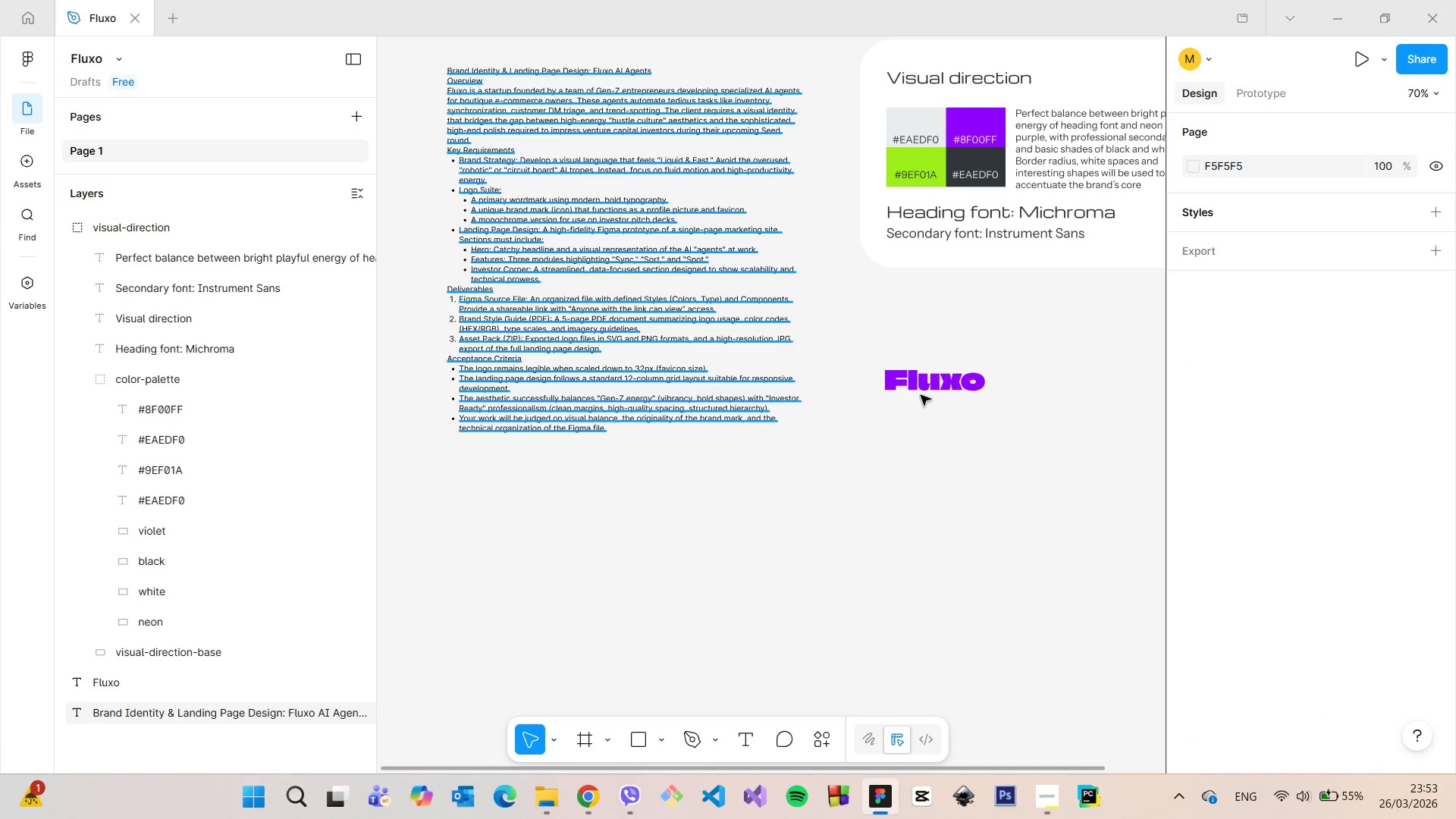 
left_click([958, 372])
 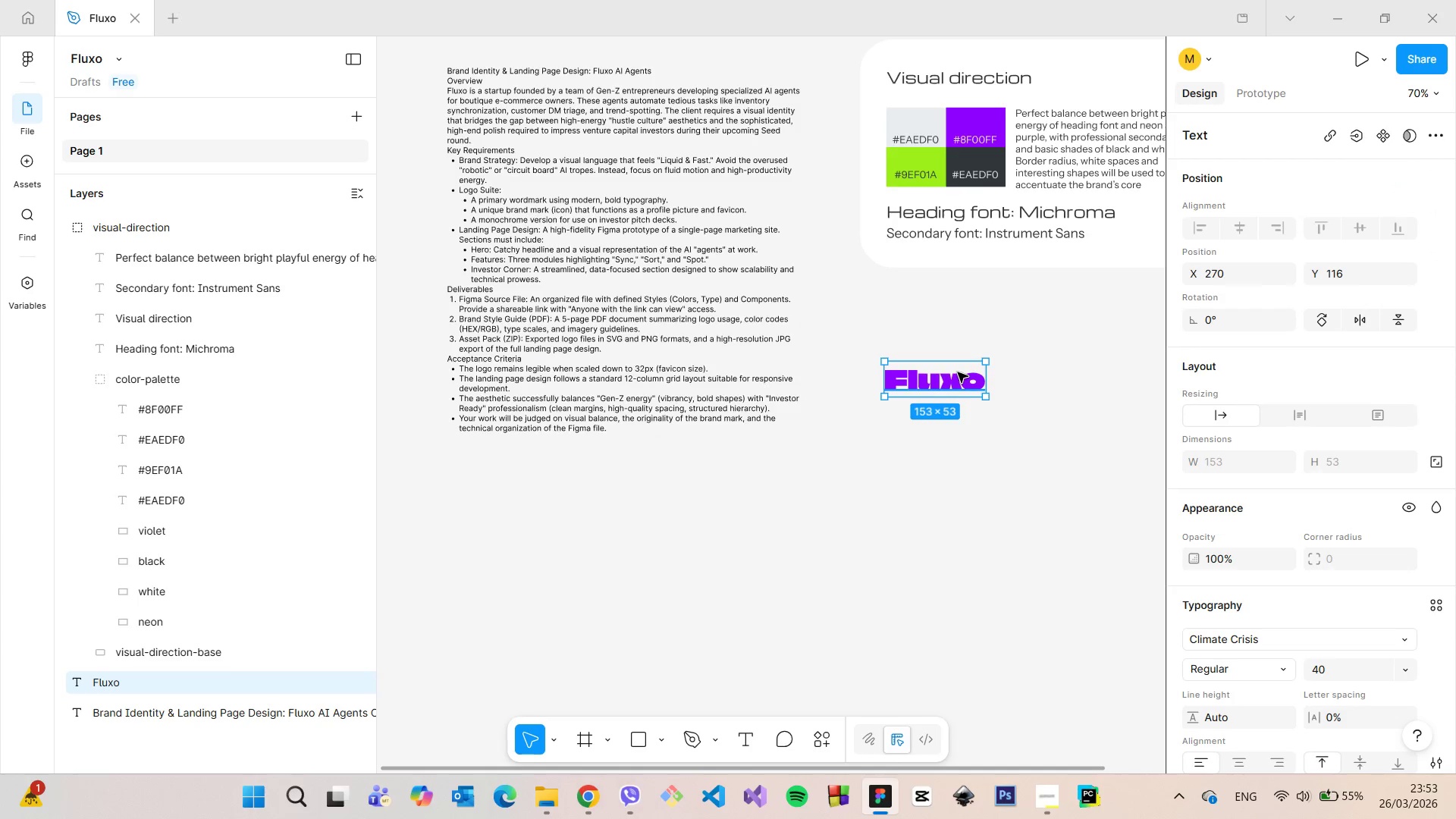 
scroll: coordinate [958, 372], scroll_direction: down, amount: 7.0
 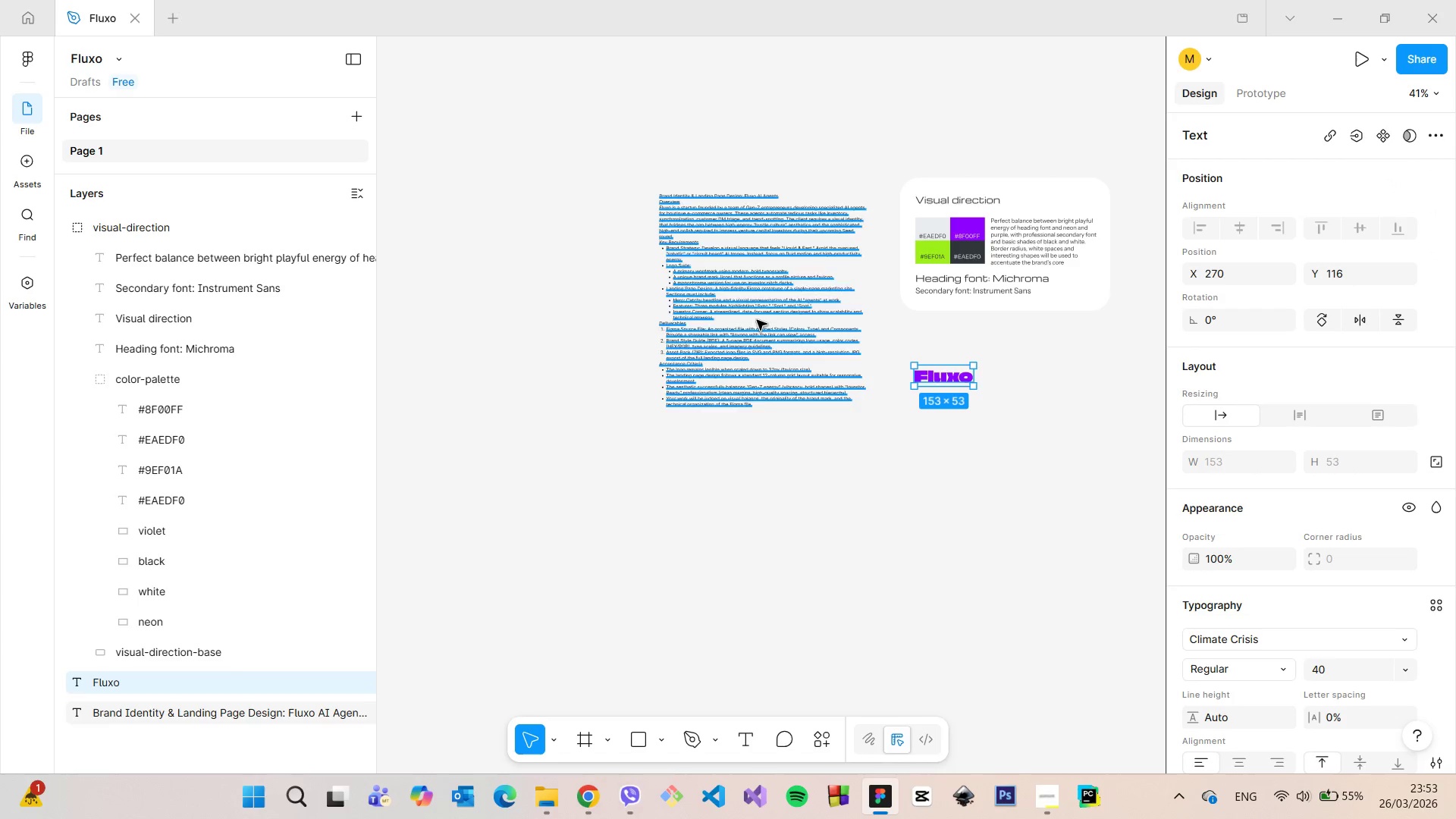 
scroll: coordinate [685, 278], scroll_direction: up, amount: 7.0
 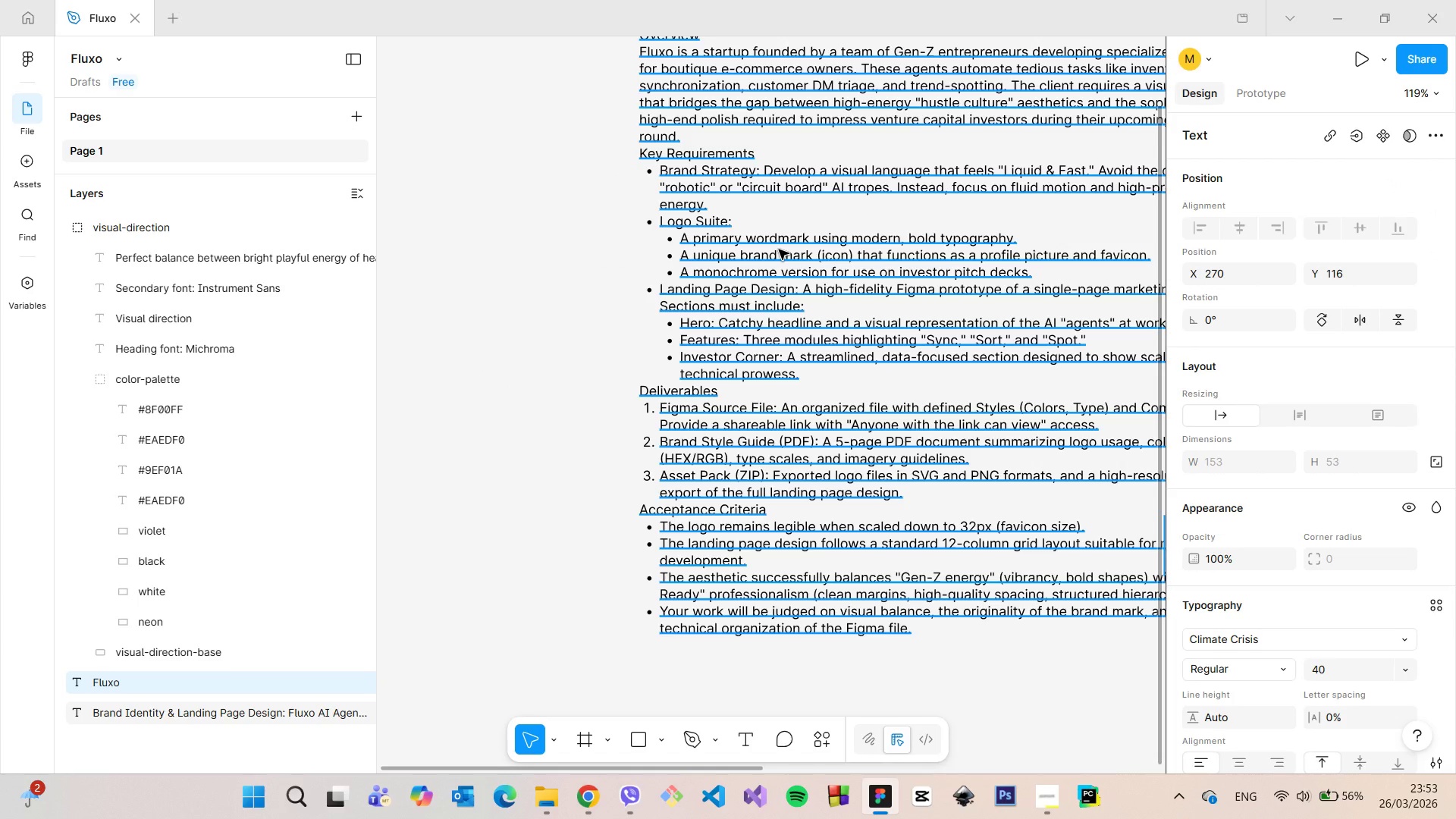 
scroll: coordinate [781, 280], scroll_direction: down, amount: 6.0
 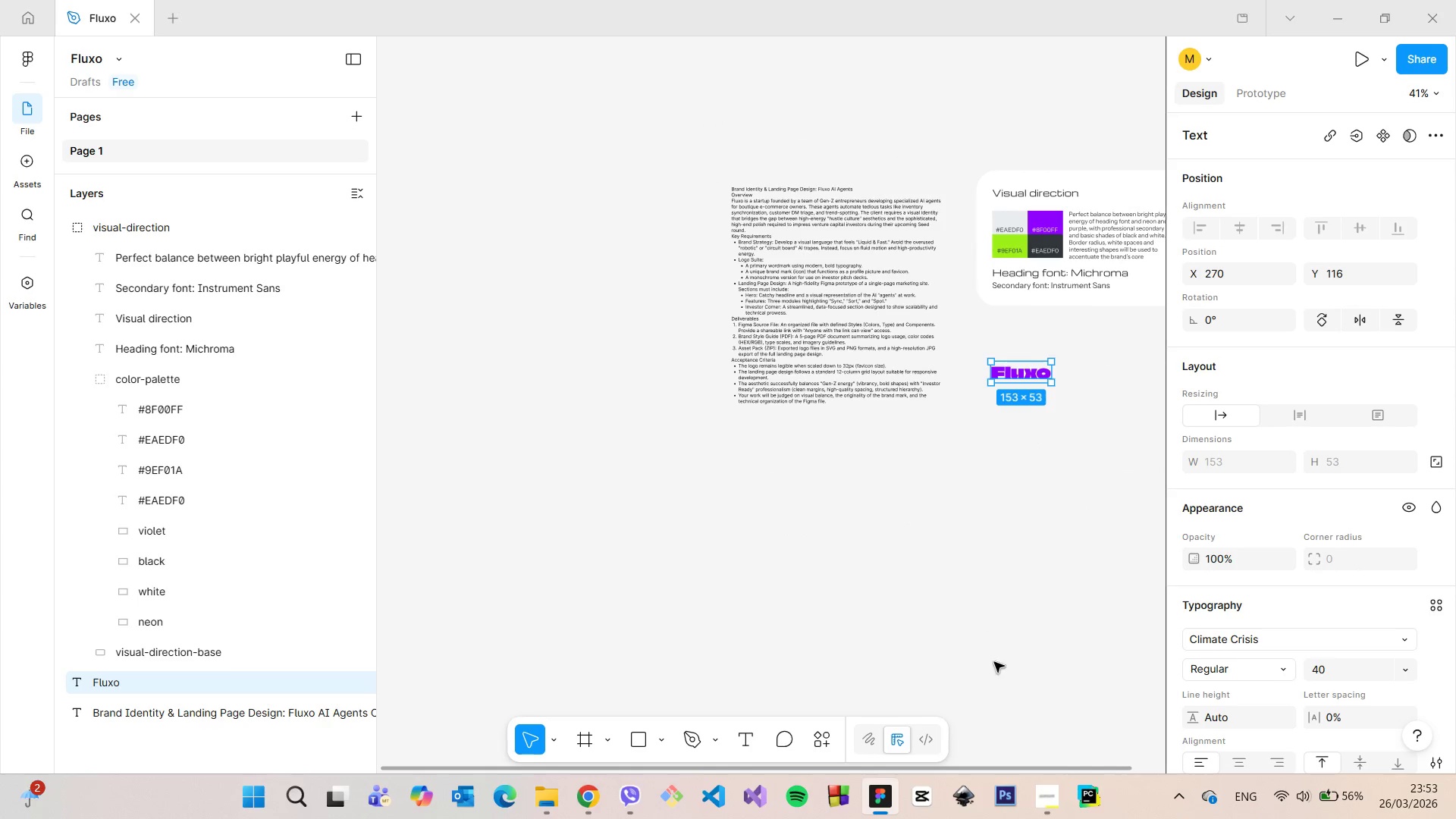 
left_click_drag(start_coordinate=[1050, 769], to_coordinate=[1121, 772])
 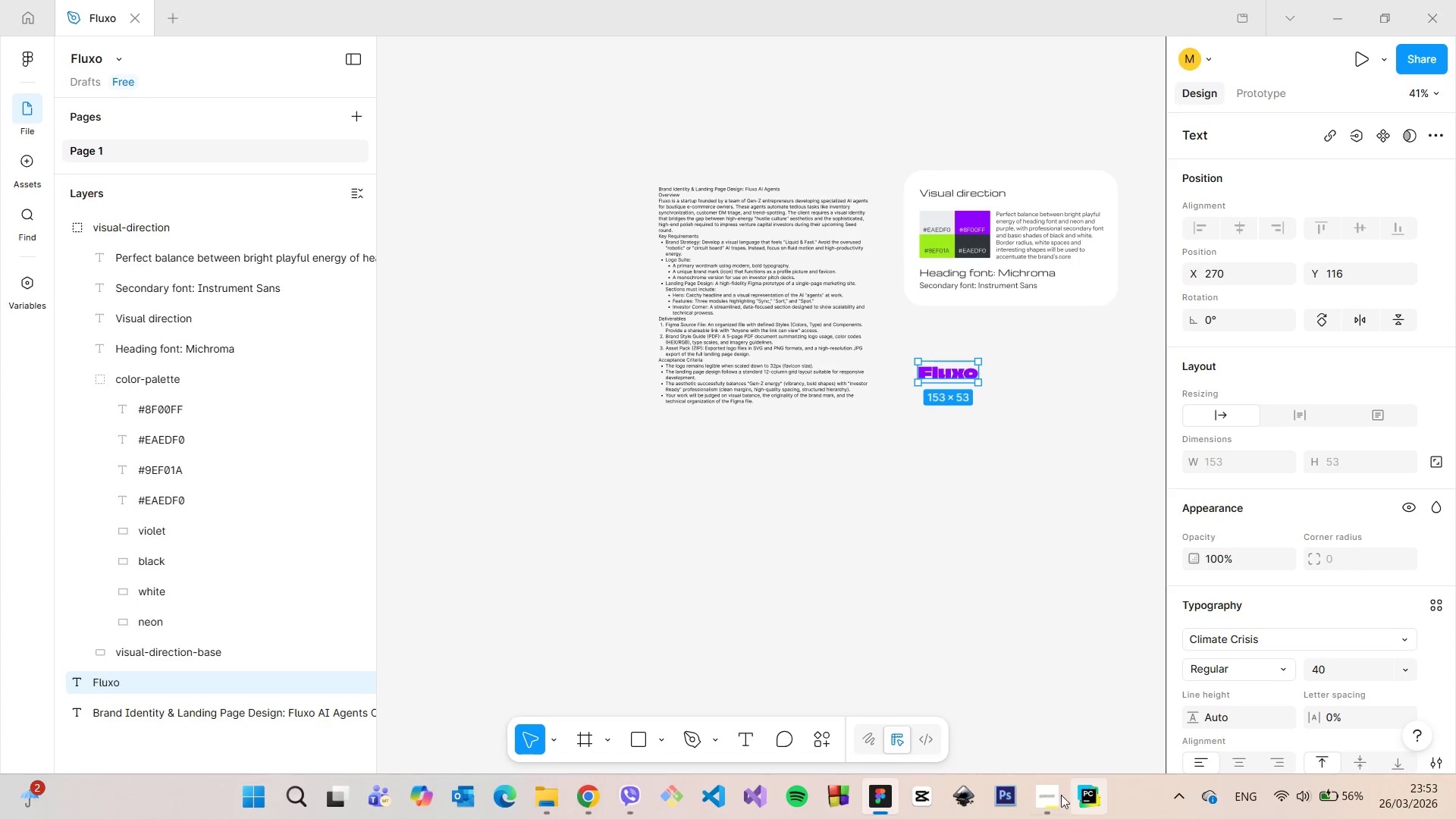 
left_click([1058, 794])